 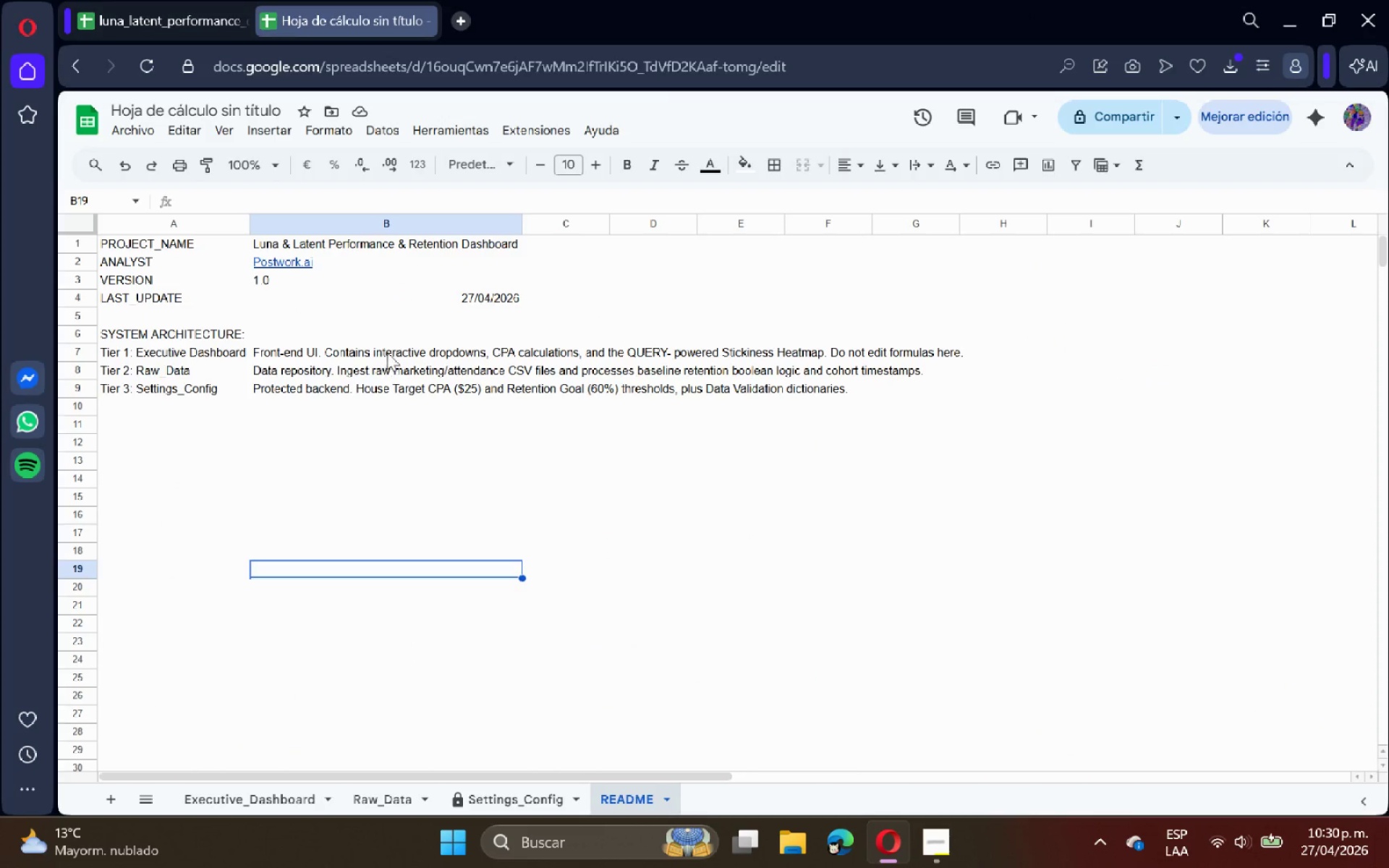 
double_click([362, 239])
 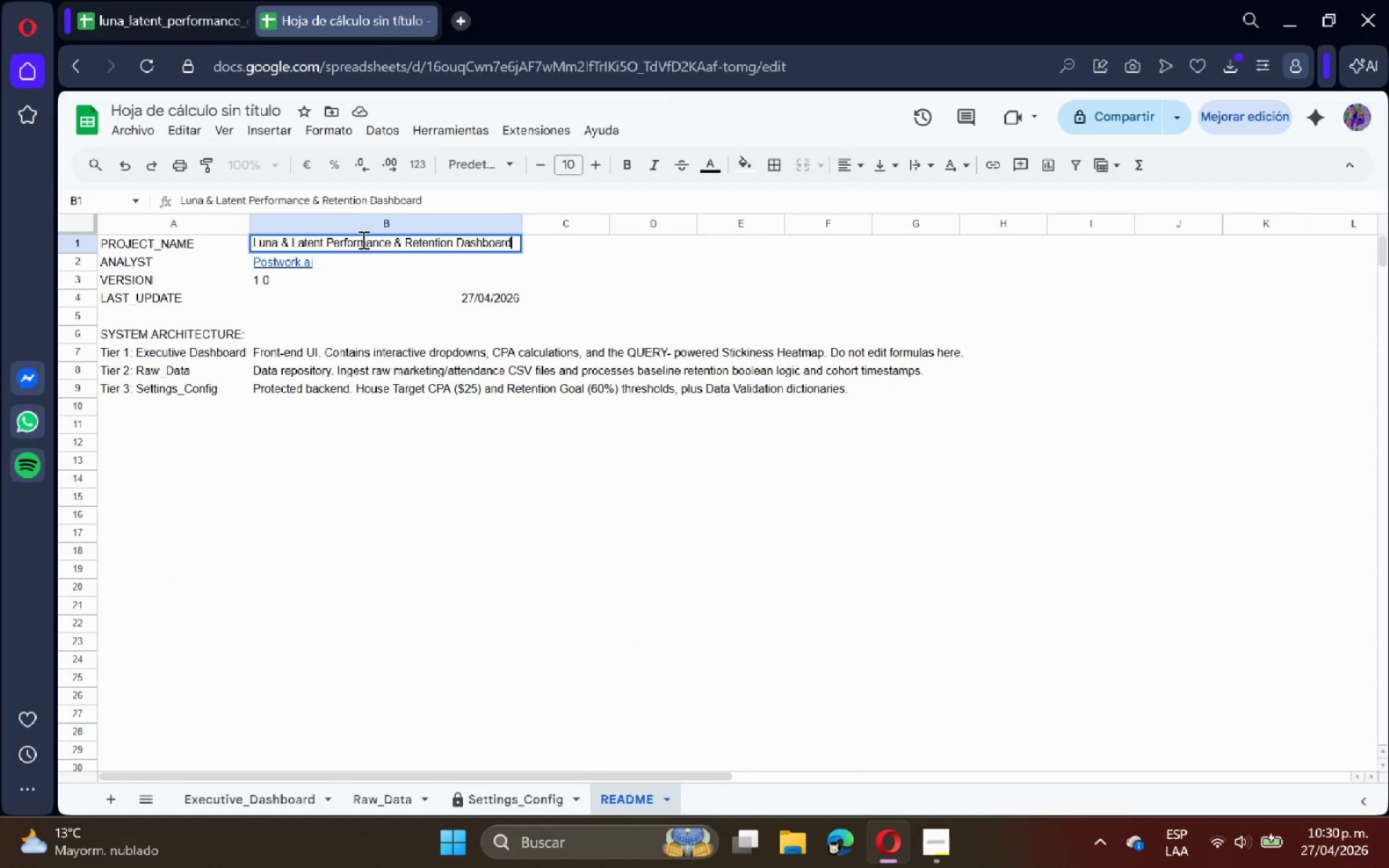 
triple_click([362, 239])
 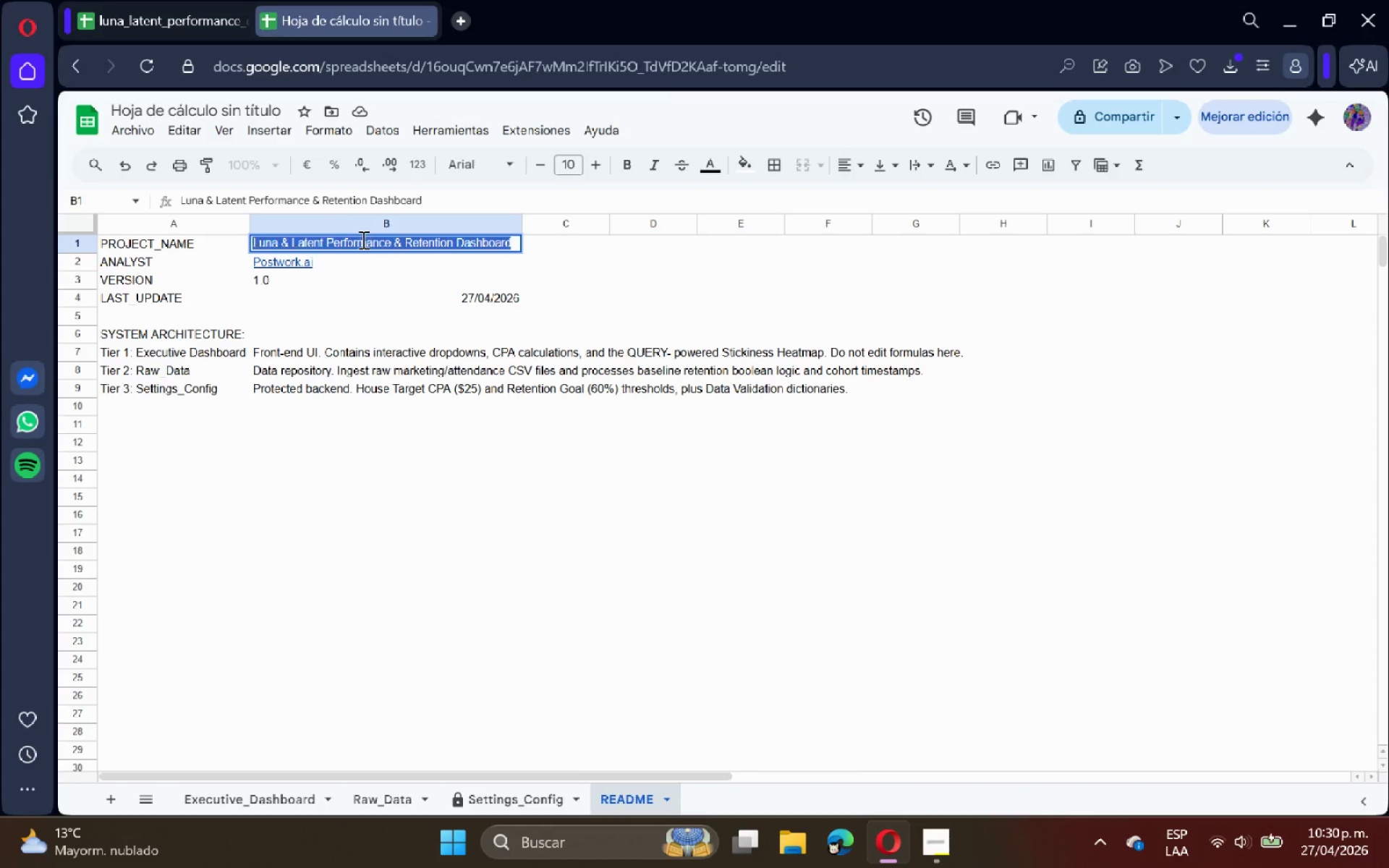 
triple_click([362, 239])
 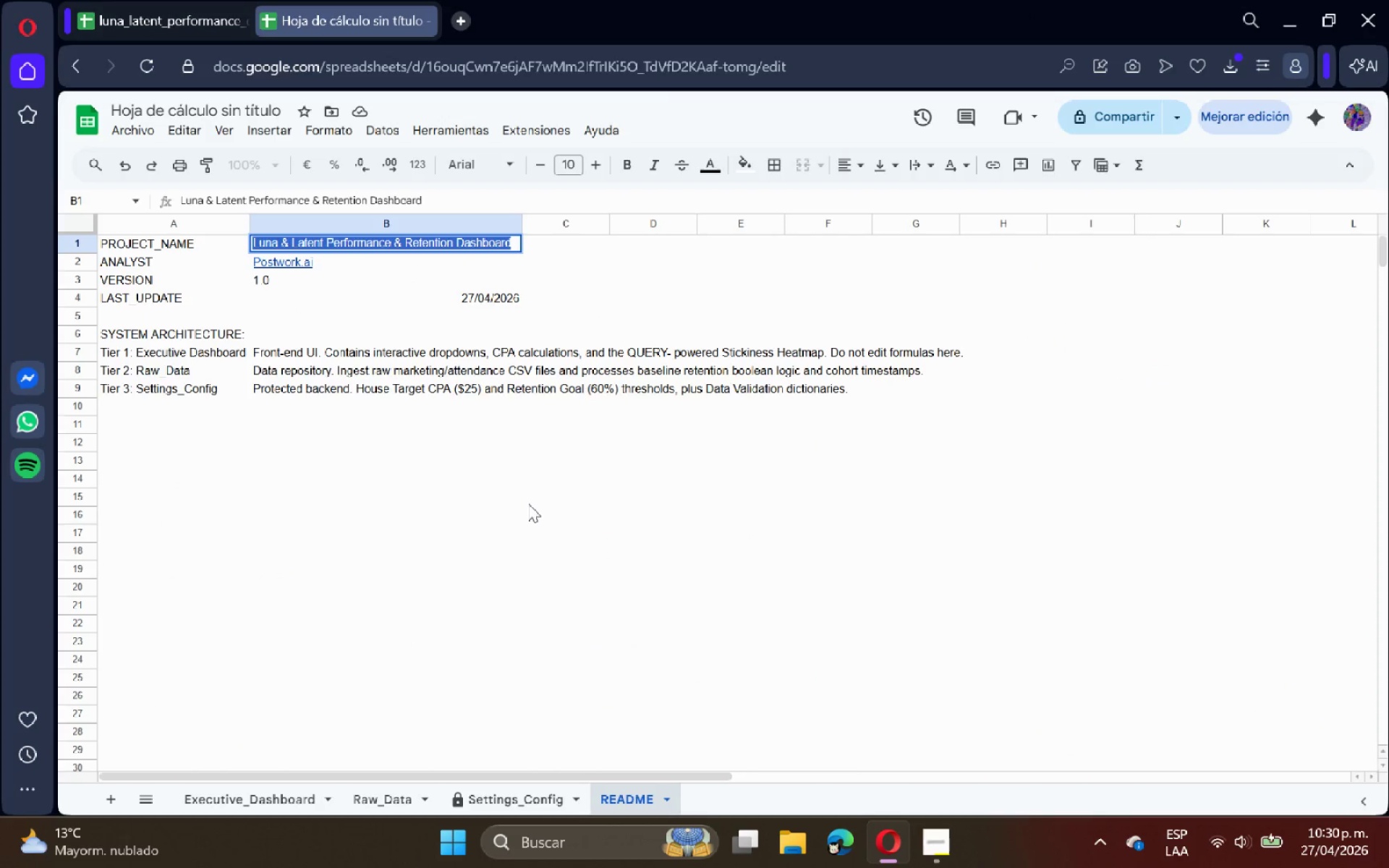 
key(Control+C)
 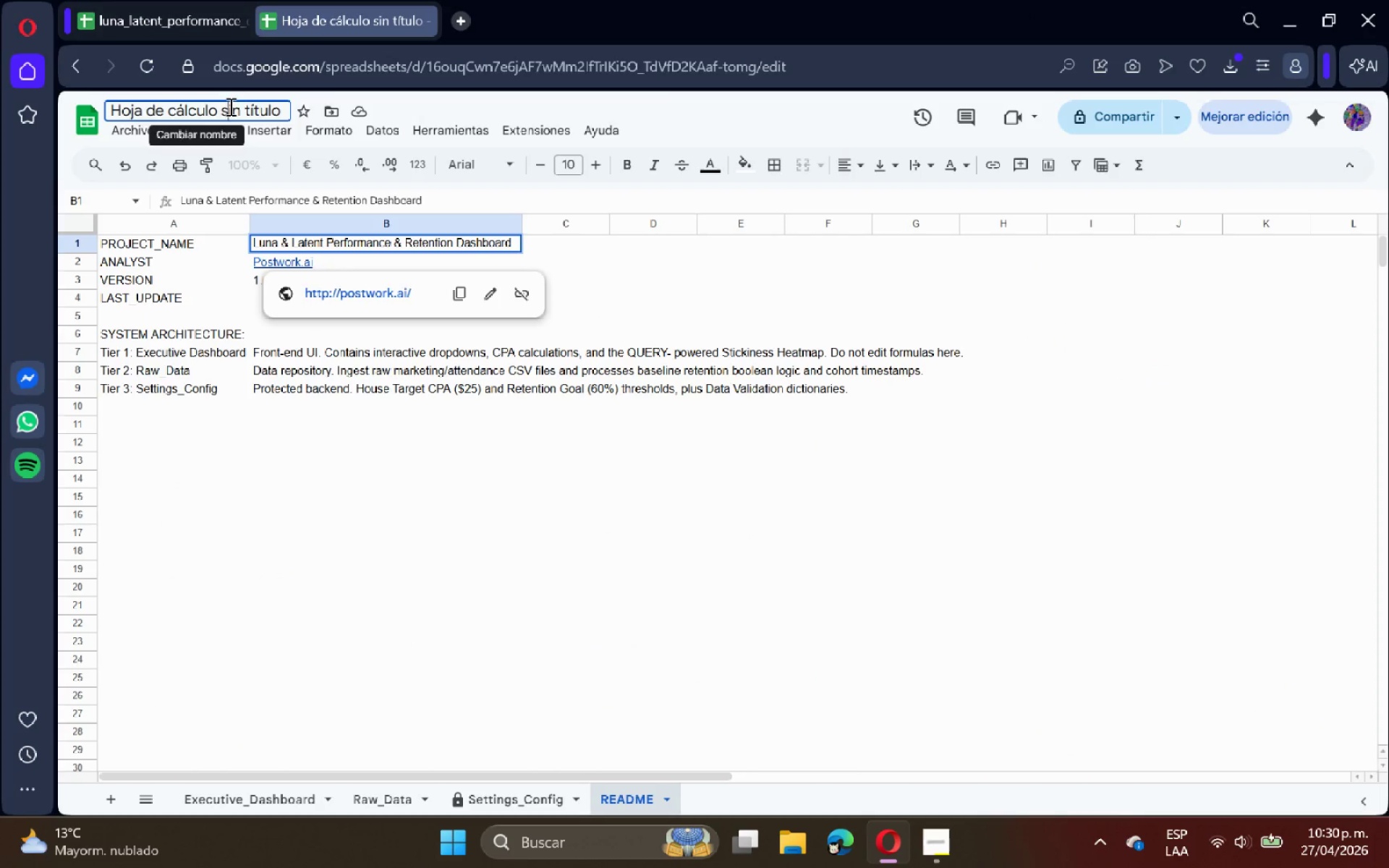 
double_click([229, 106])
 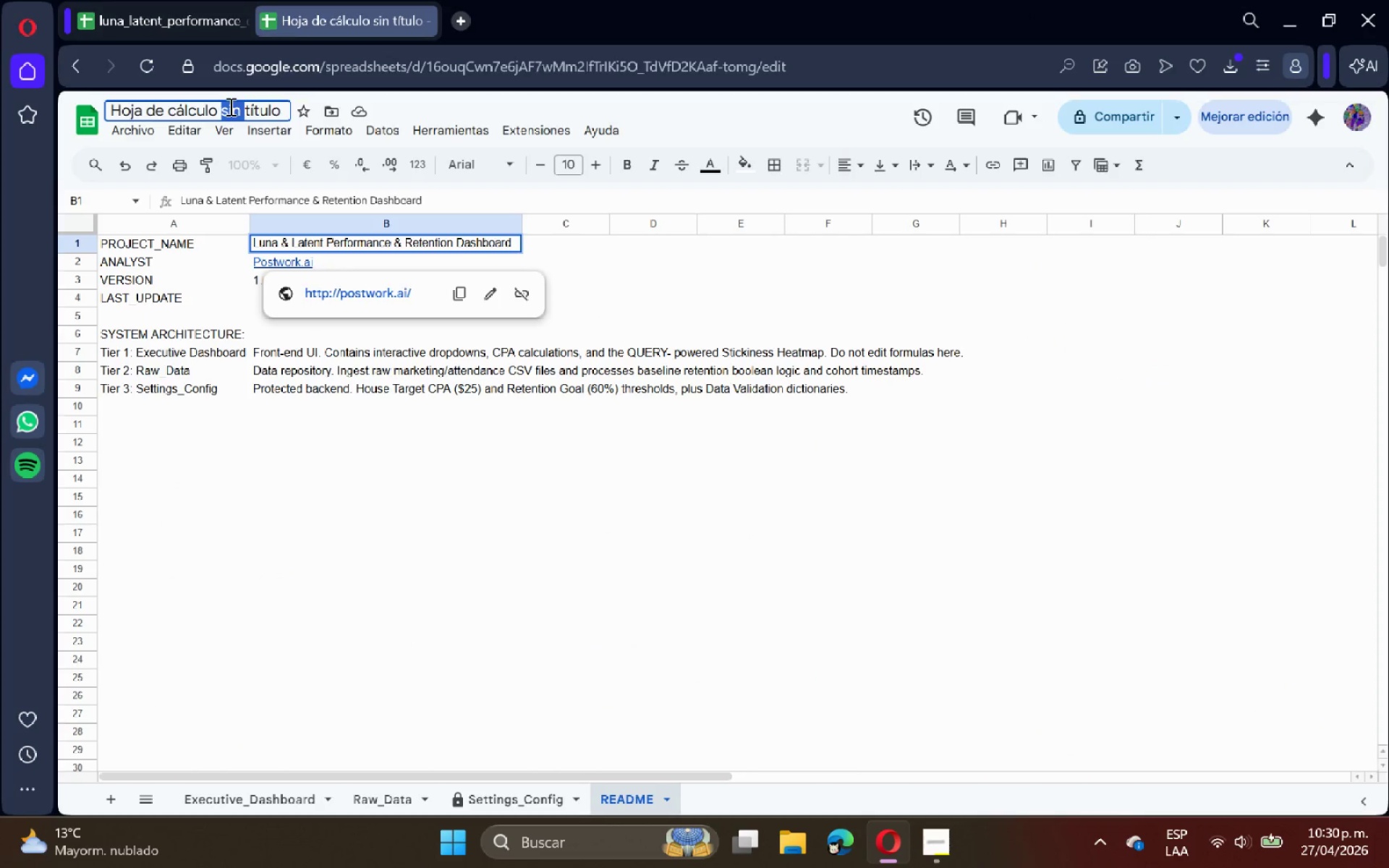 
triple_click([229, 106])
 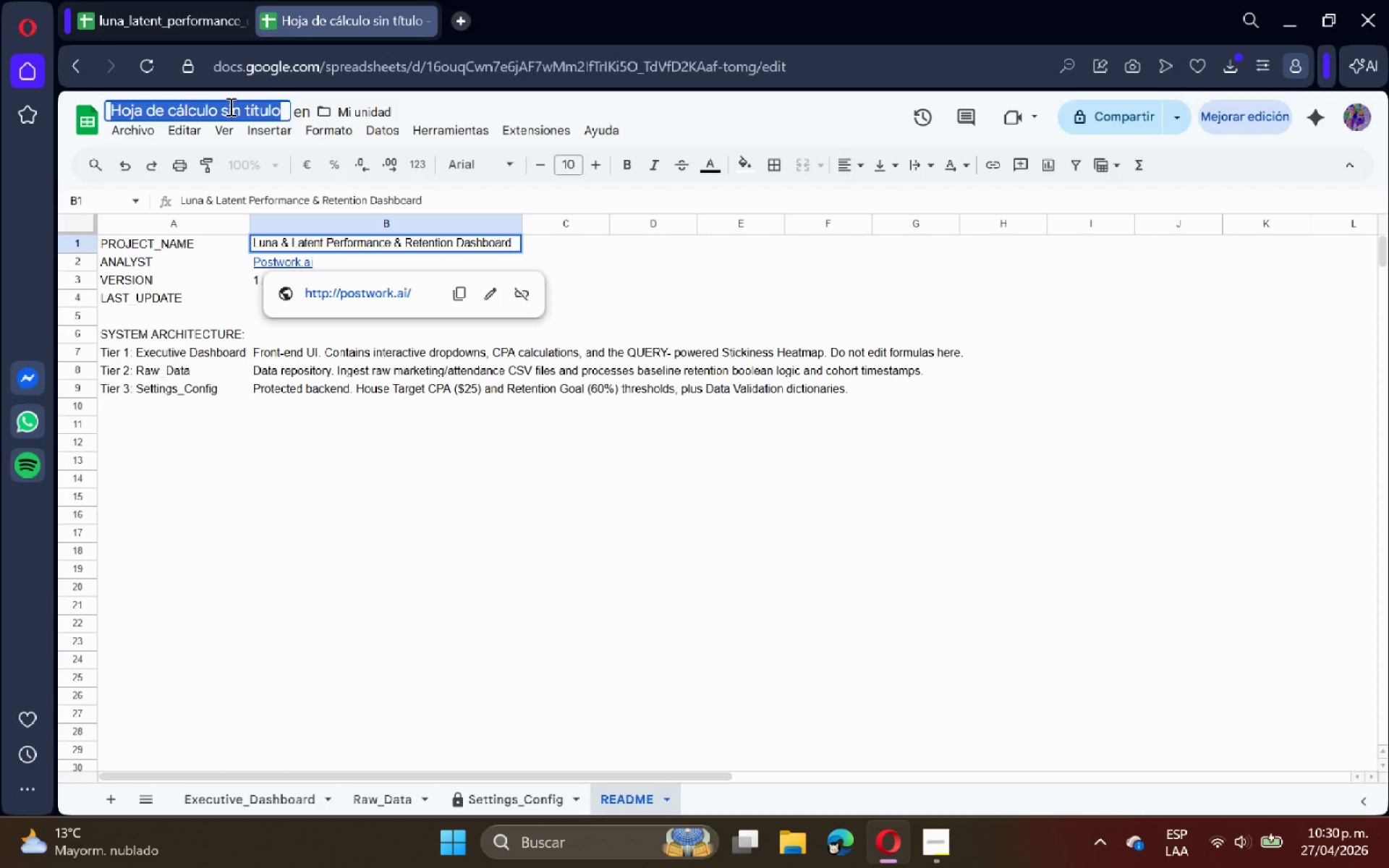 
key(Control+ControlLeft)
 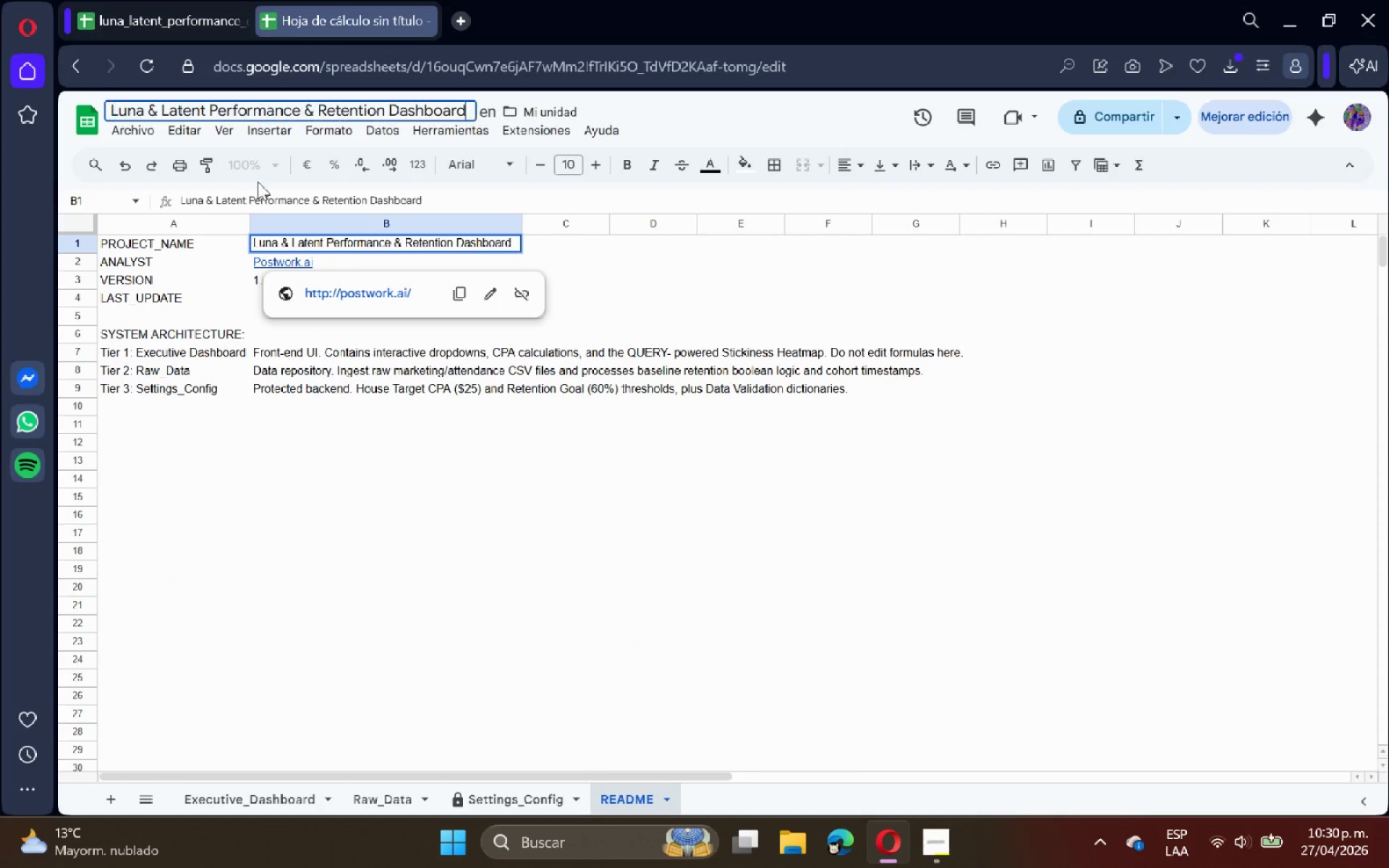 
key(Control+V)
 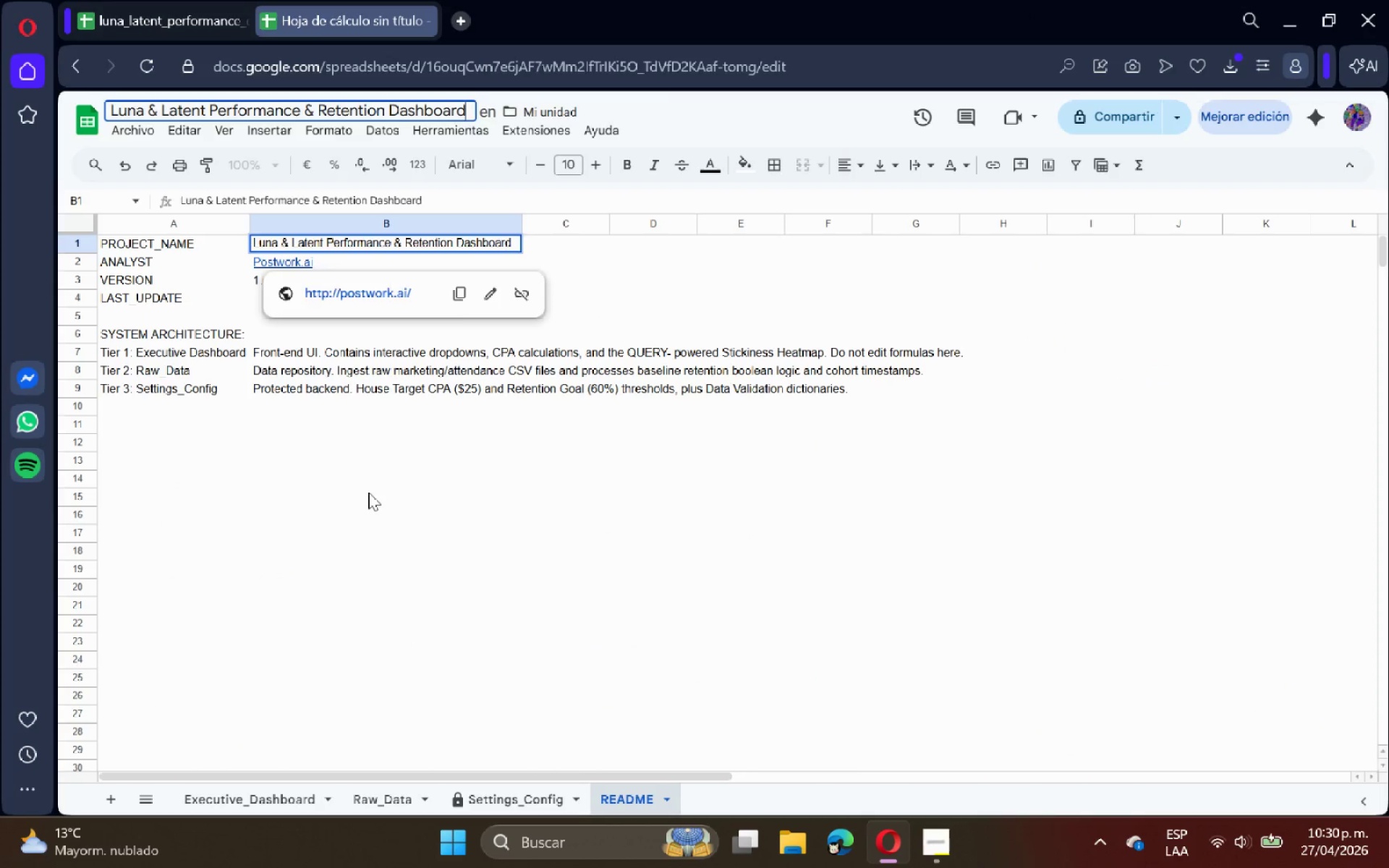 
left_click([368, 492])
 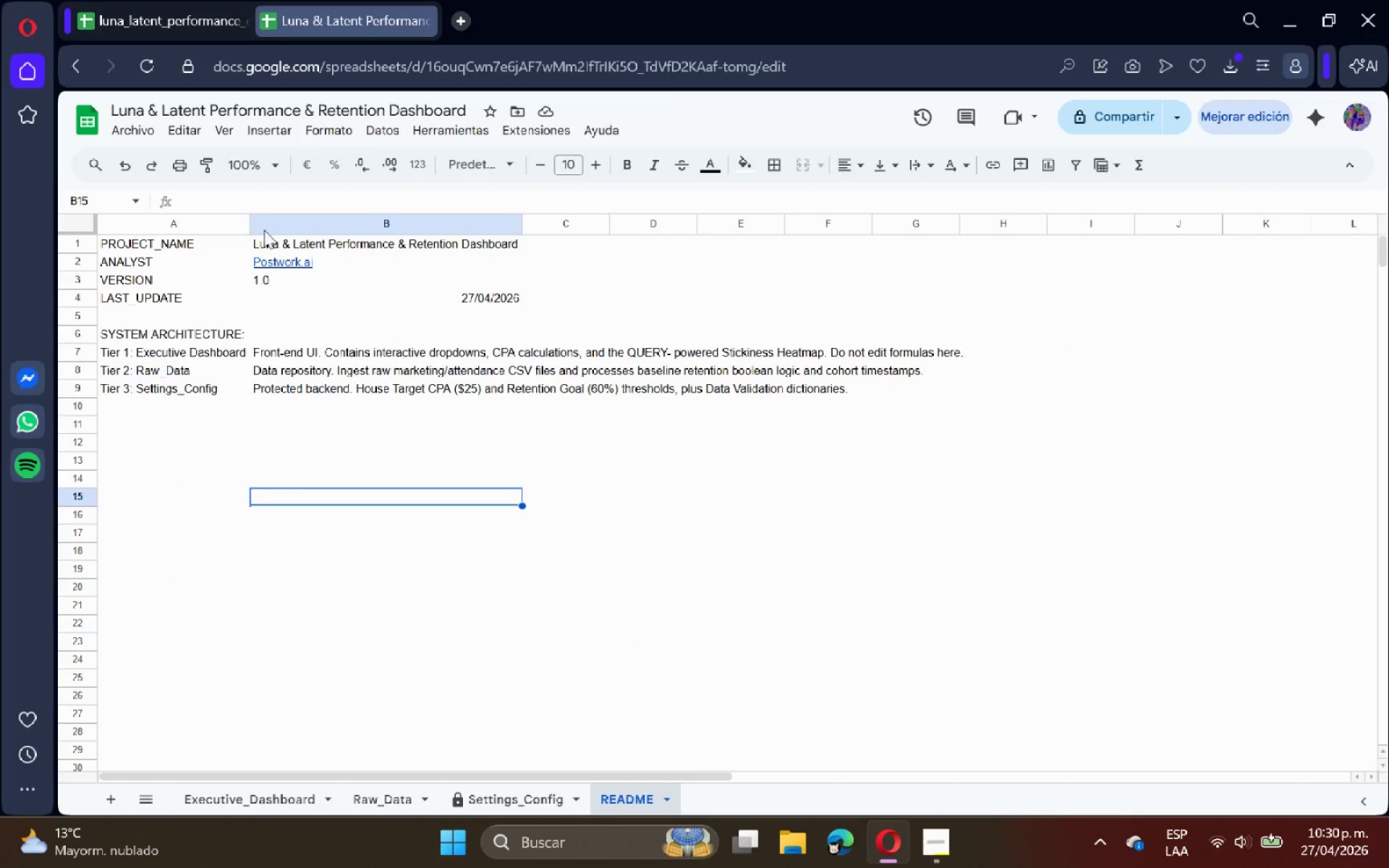 
left_click([145, 124])
 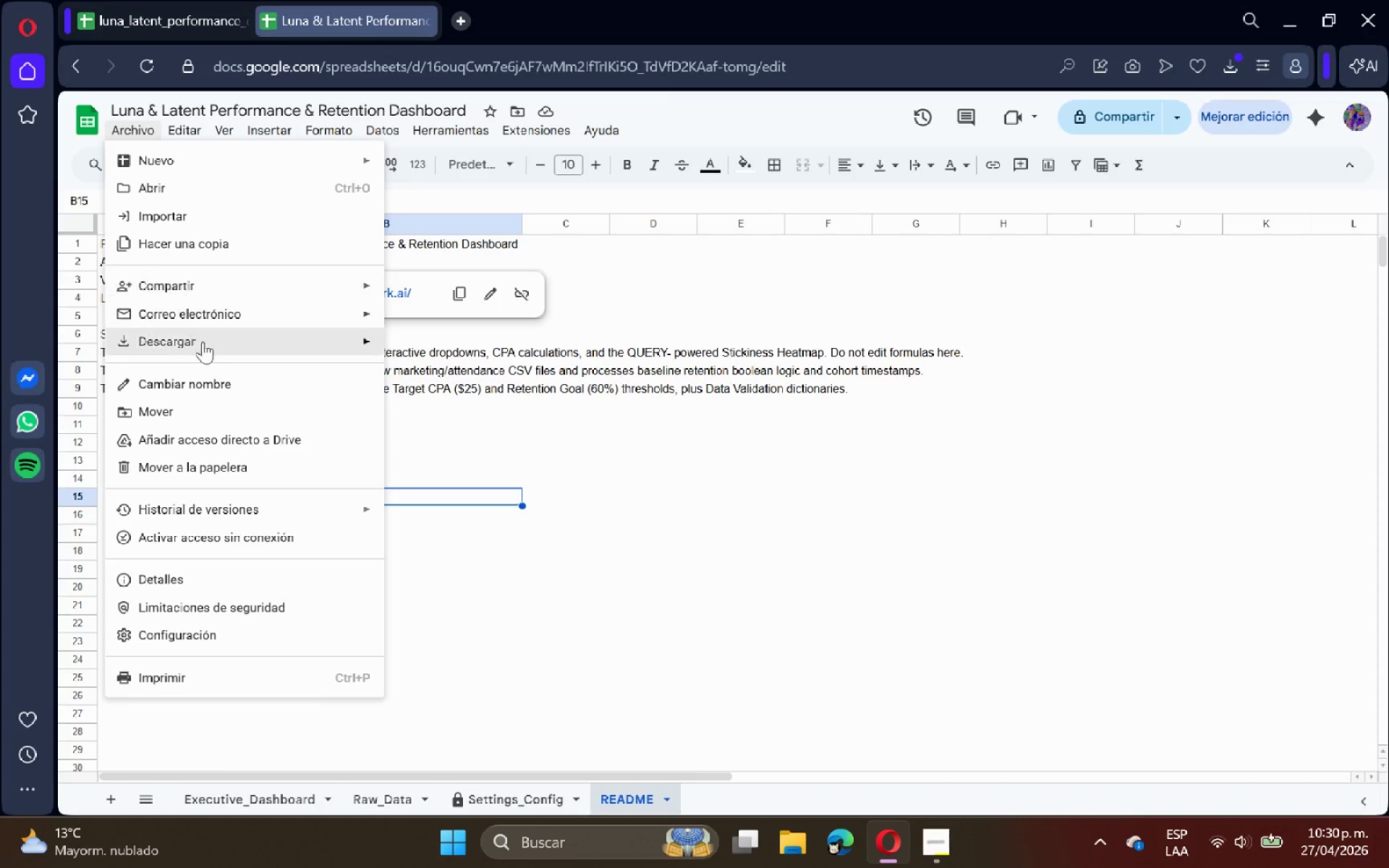 
left_click([207, 345])
 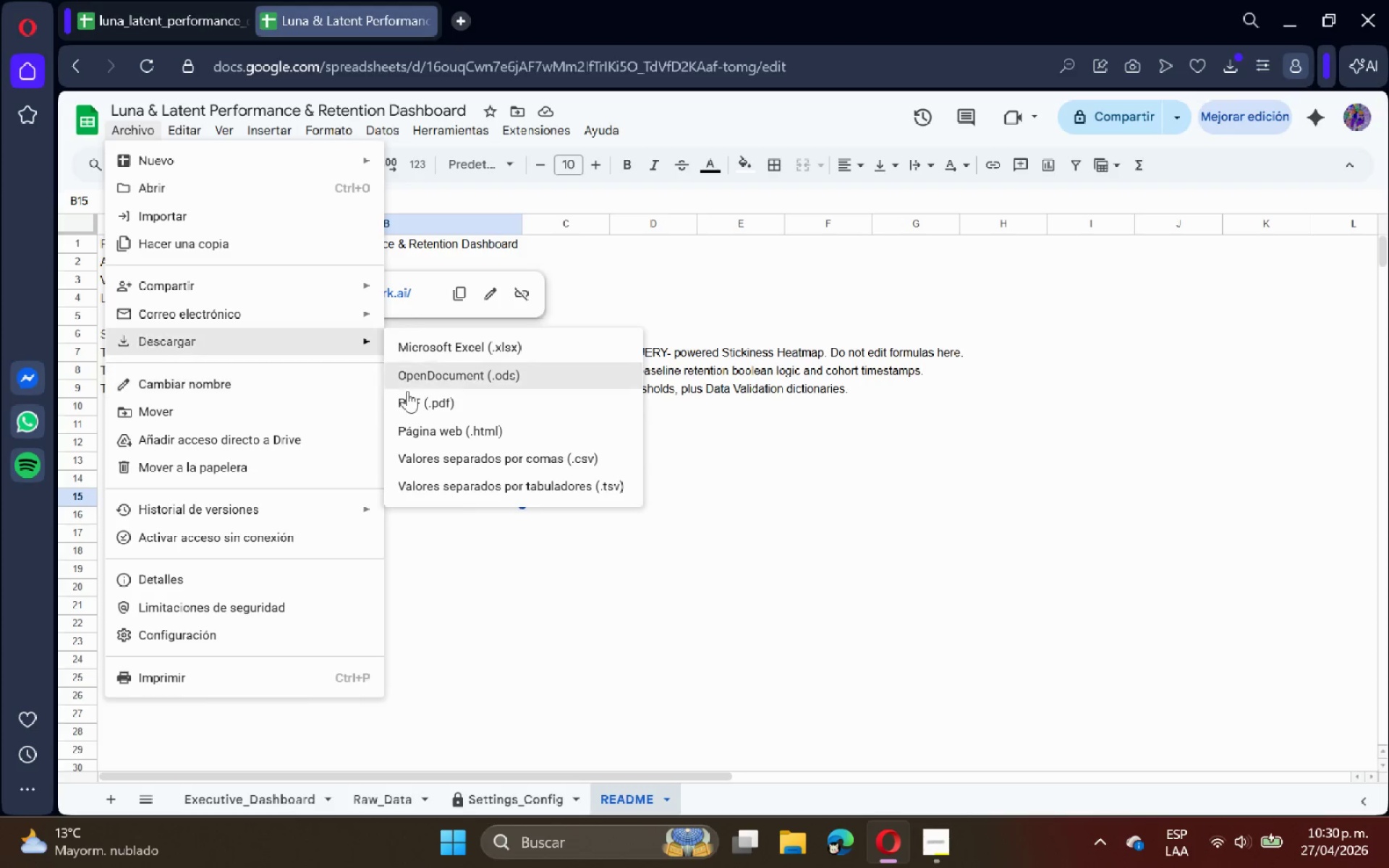 
left_click([420, 400])
 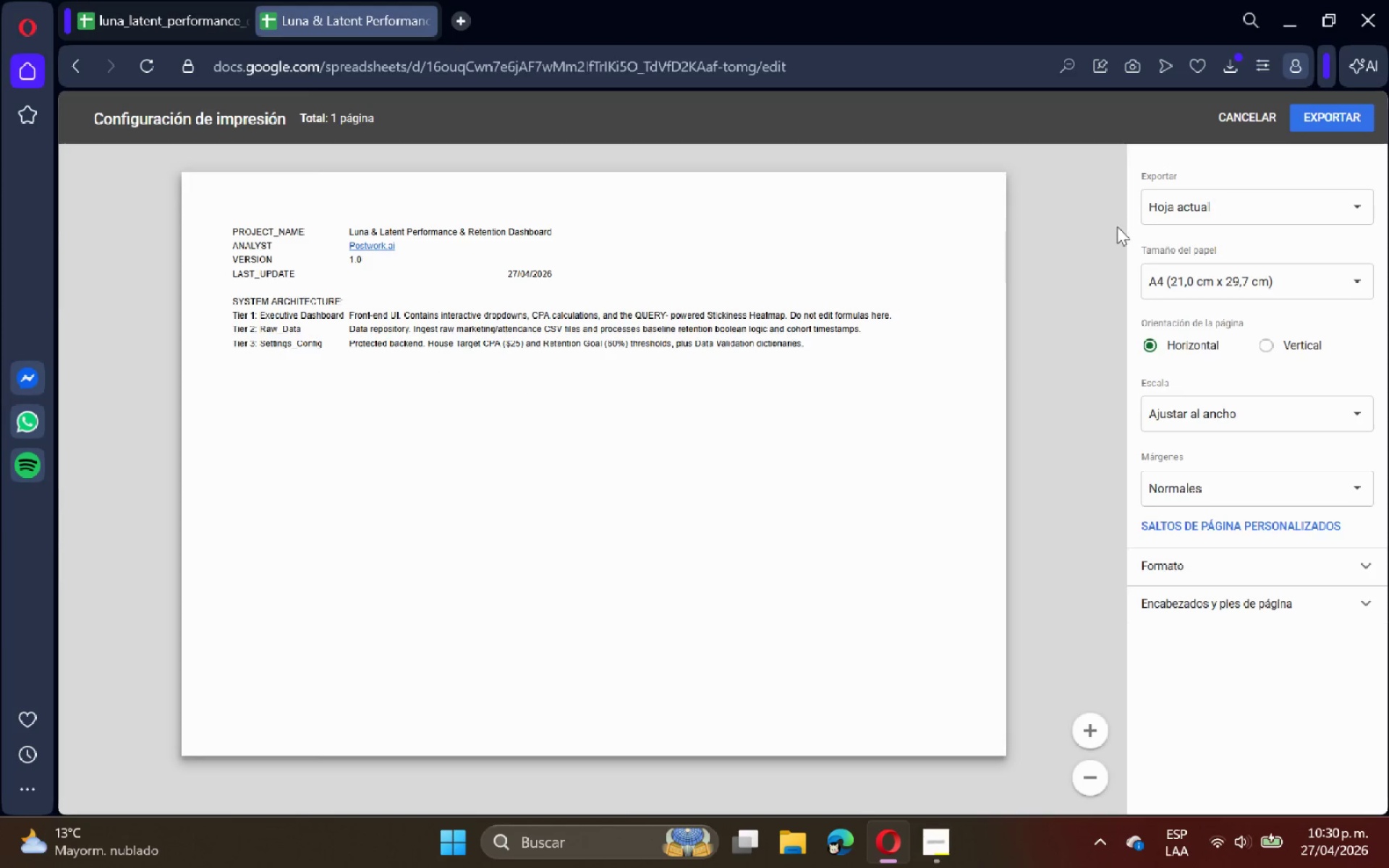 
left_click([1178, 208])
 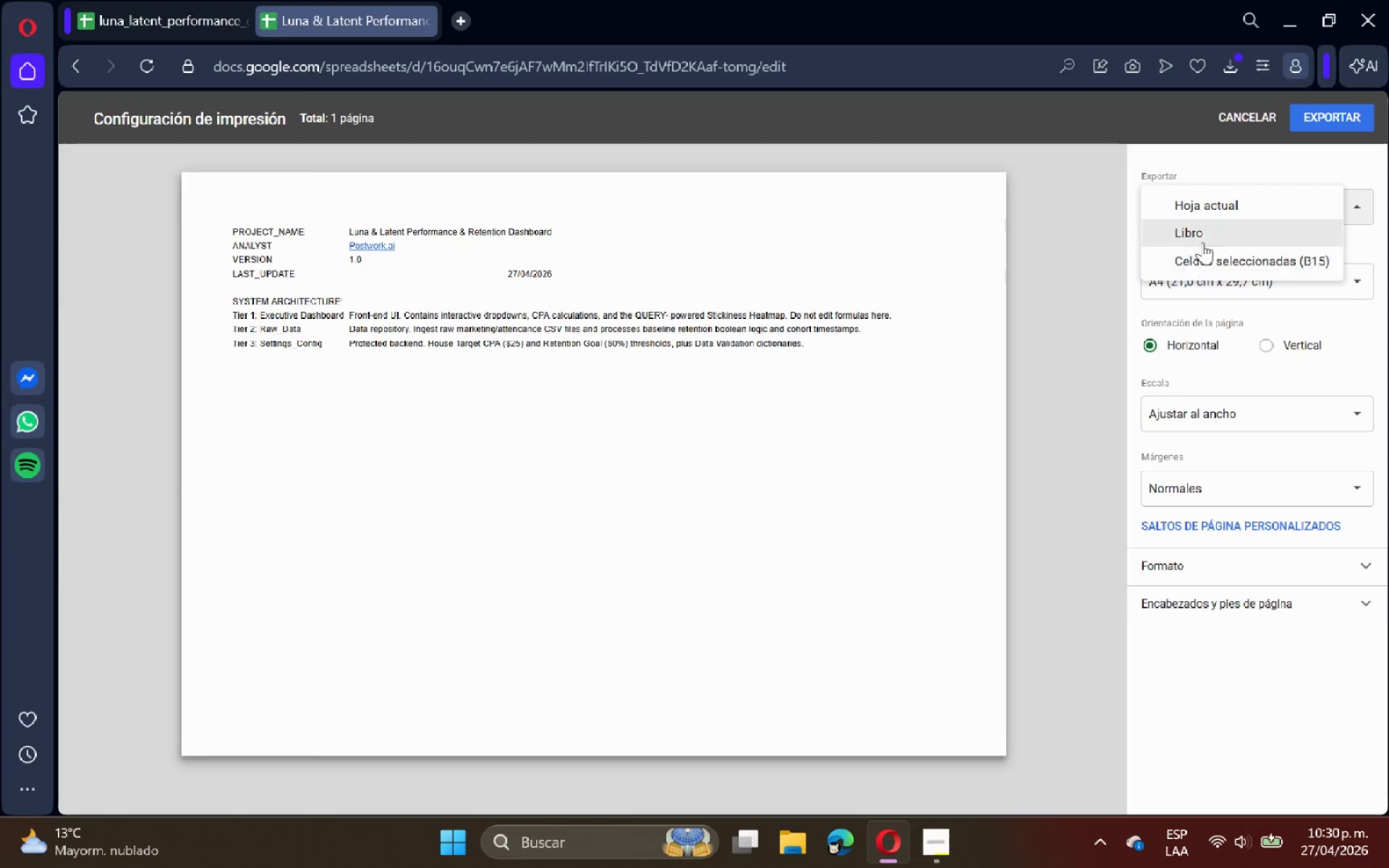 
left_click([1211, 231])
 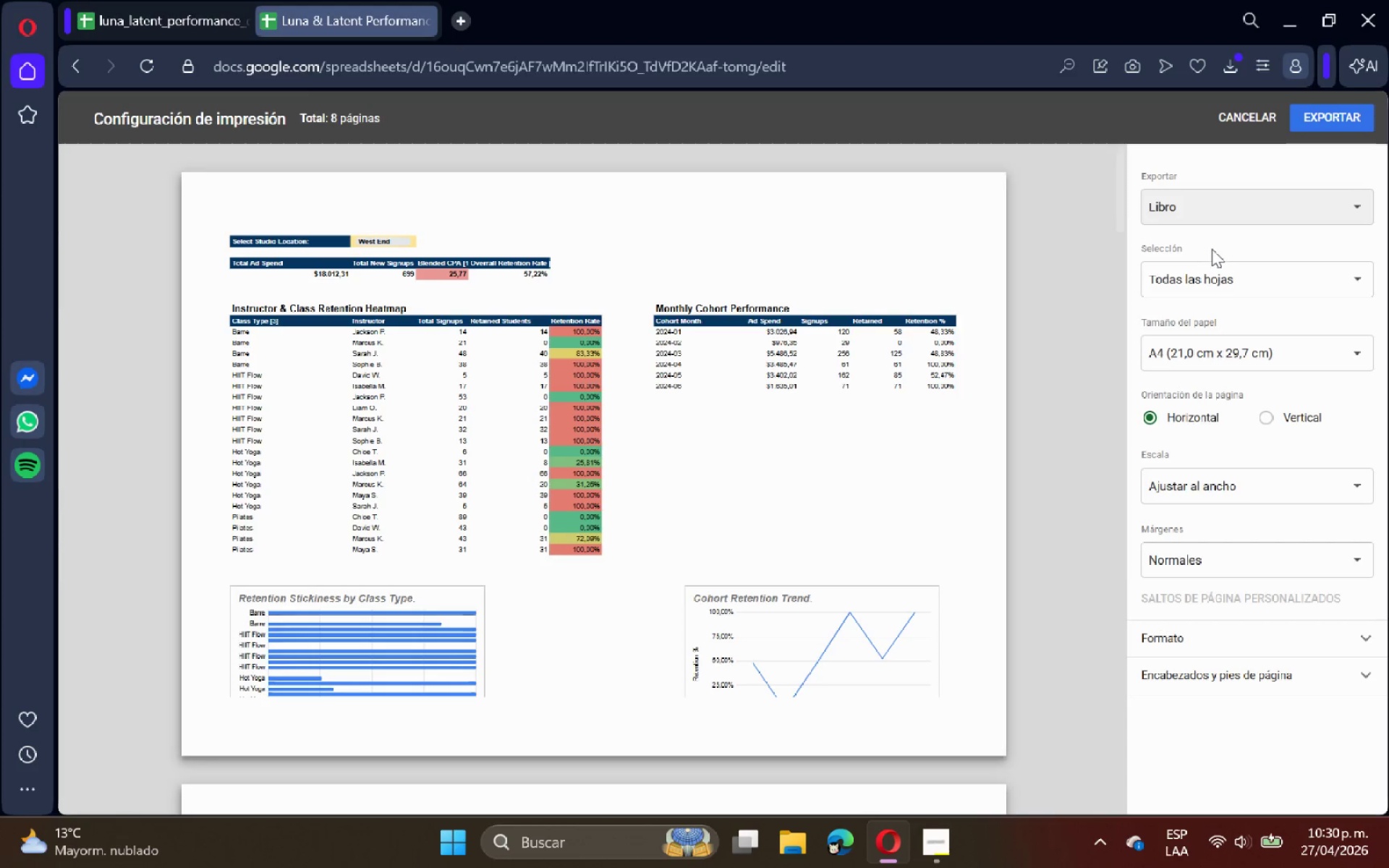 
left_click([1209, 270])
 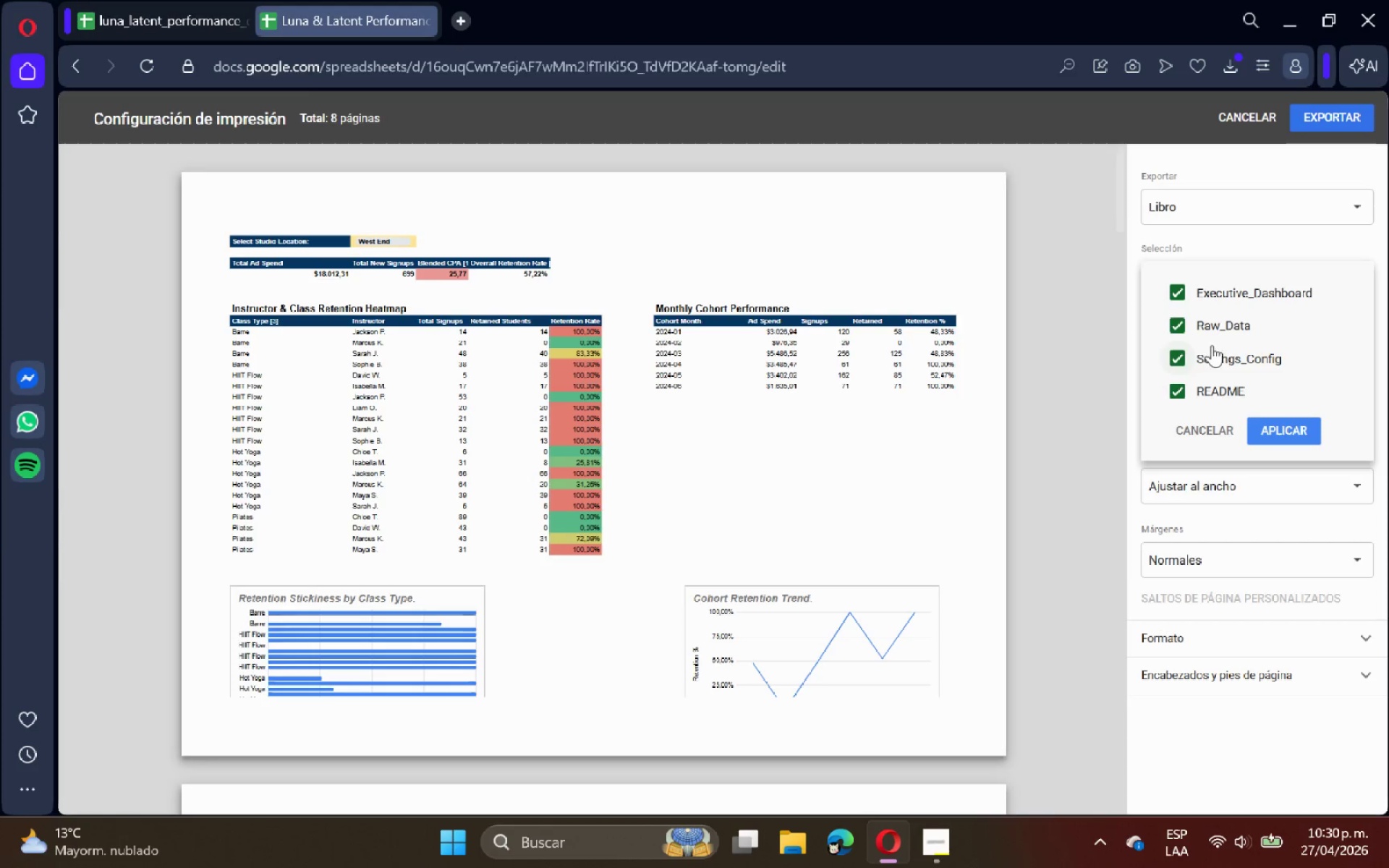 
left_click([1224, 326])
 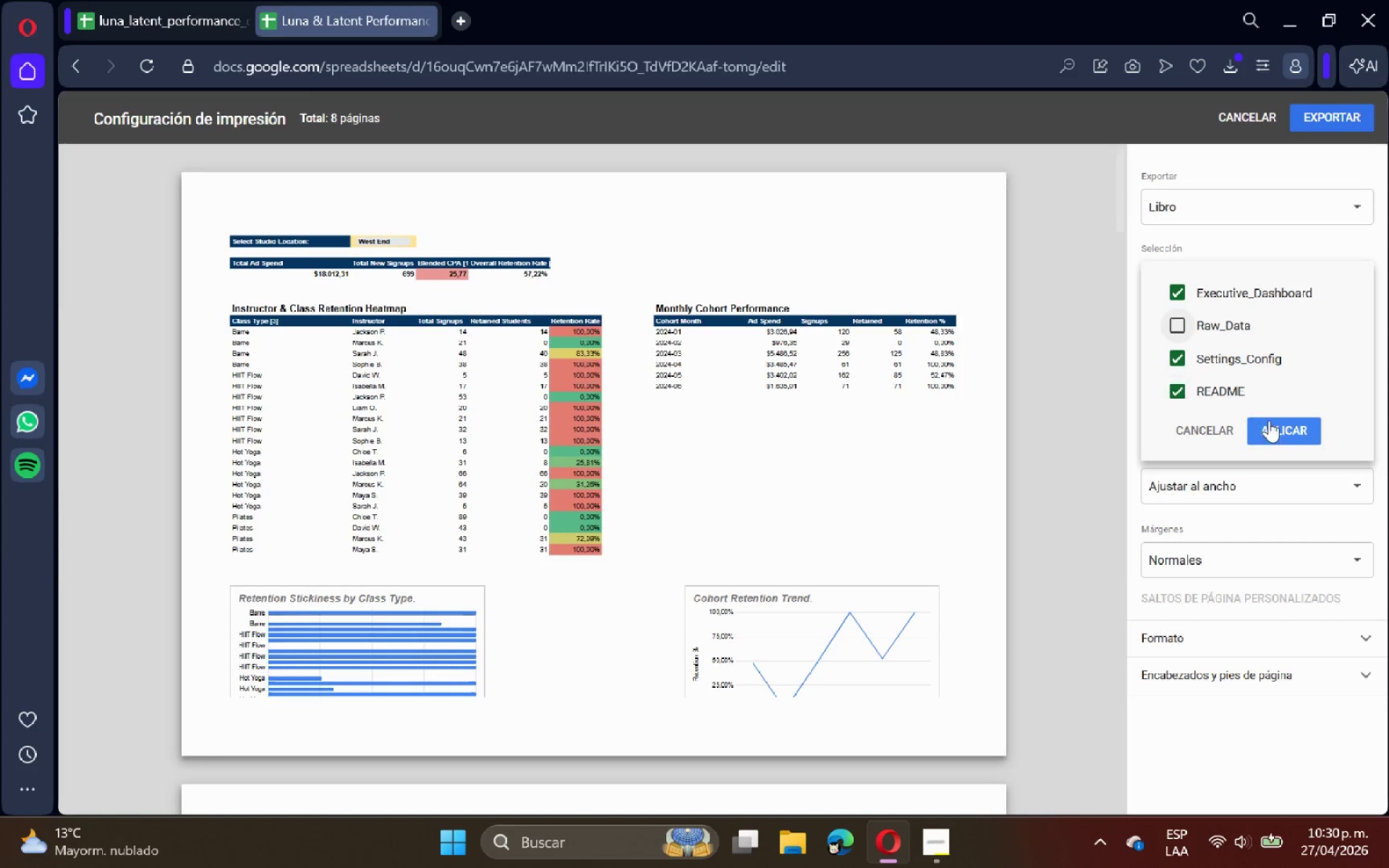 
left_click([1274, 428])
 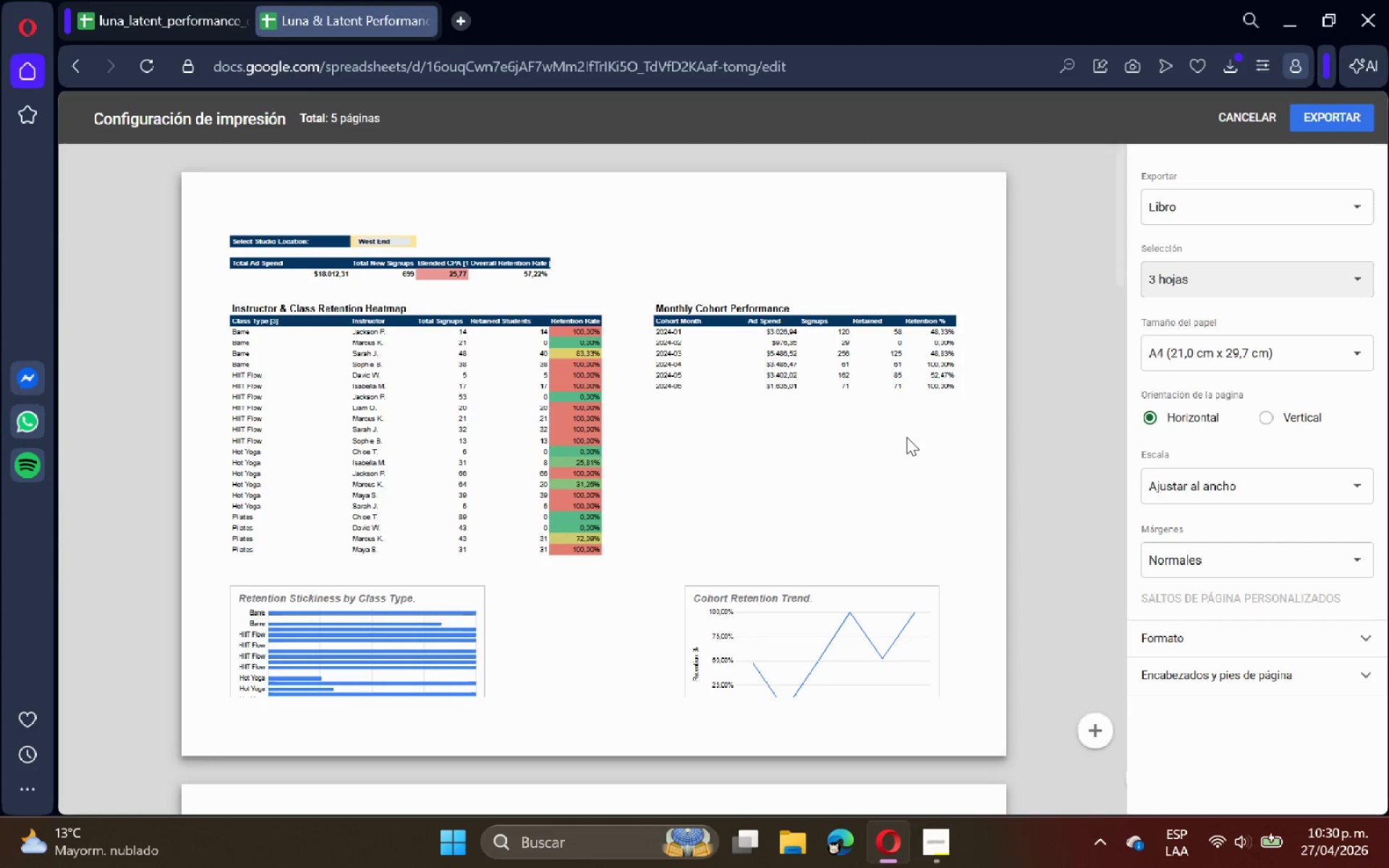 
scroll: coordinate [906, 438], scroll_direction: down, amount: 5.0
 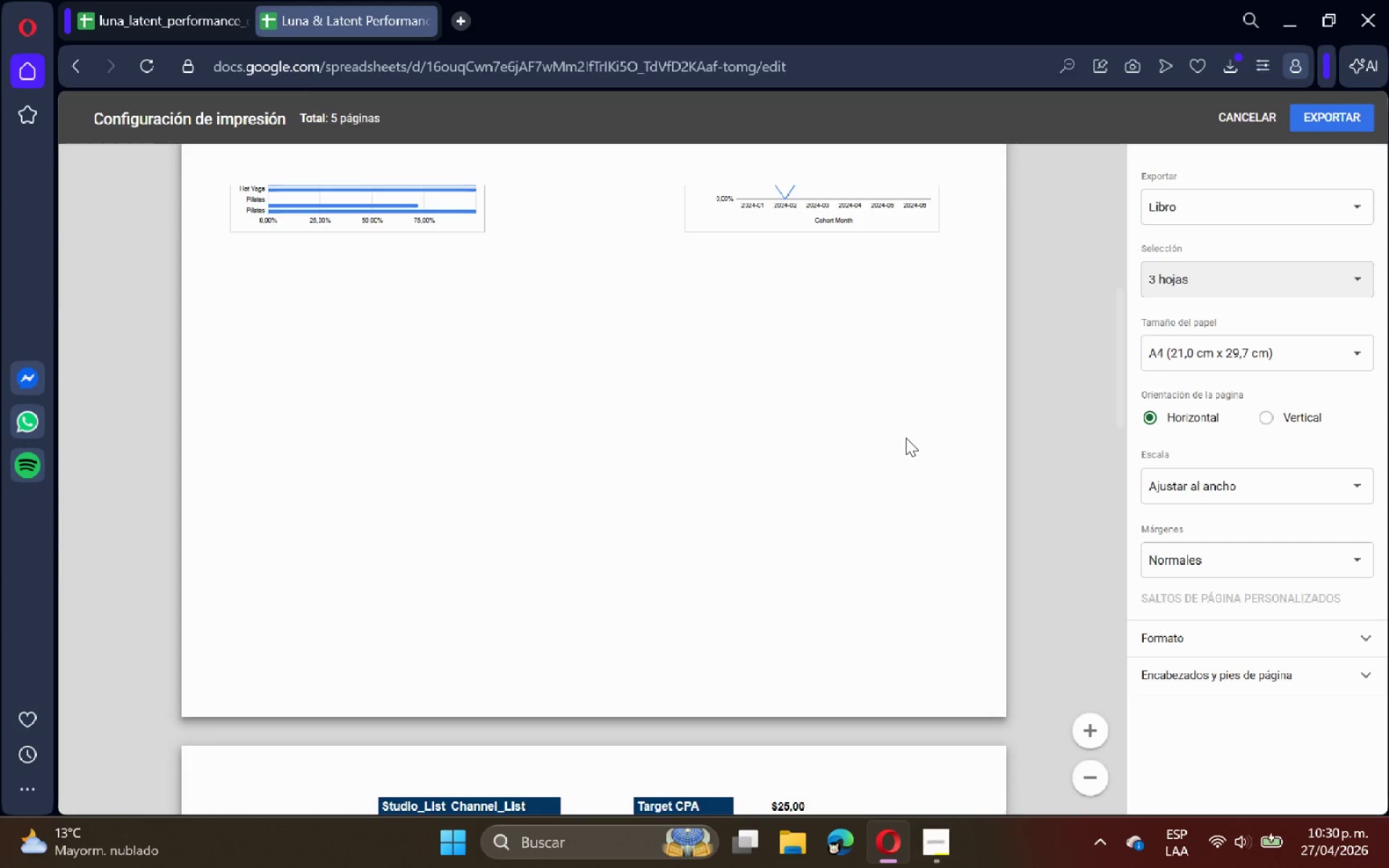 
scroll: coordinate [906, 438], scroll_direction: up, amount: 3.0
 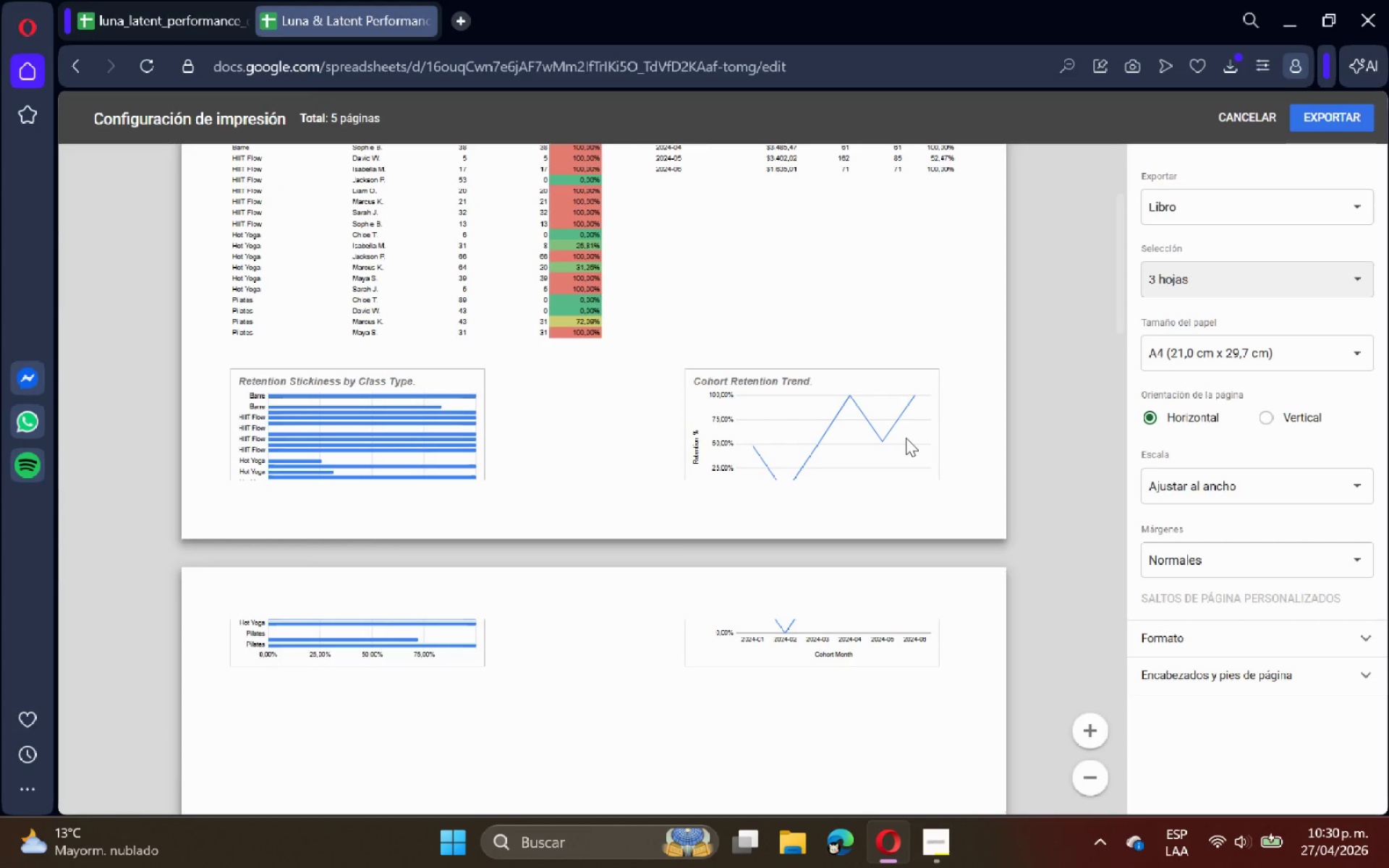 
scroll: coordinate [982, 395], scroll_direction: down, amount: 10.0
 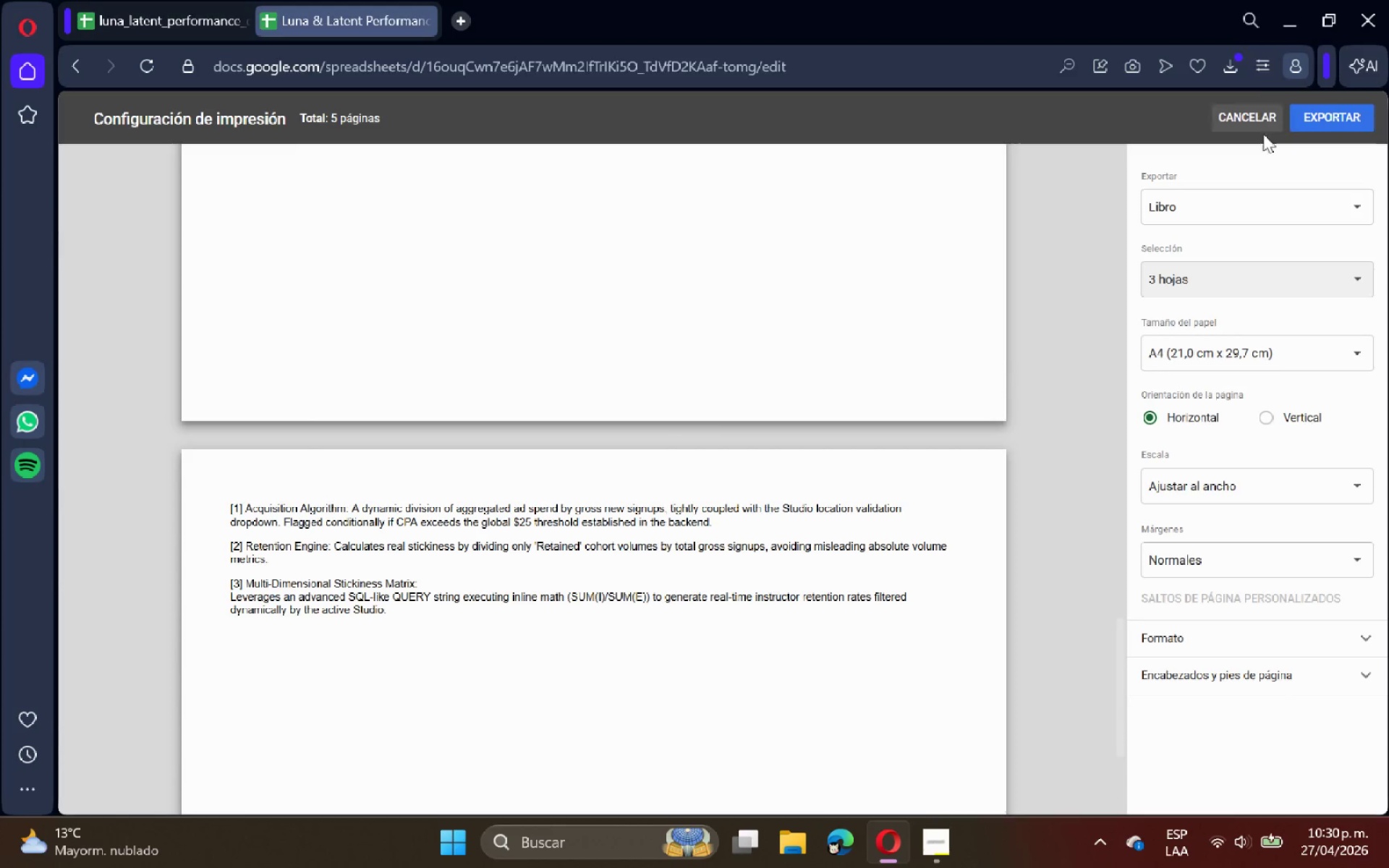 
scroll: coordinate [947, 258], scroll_direction: up, amount: 11.0
 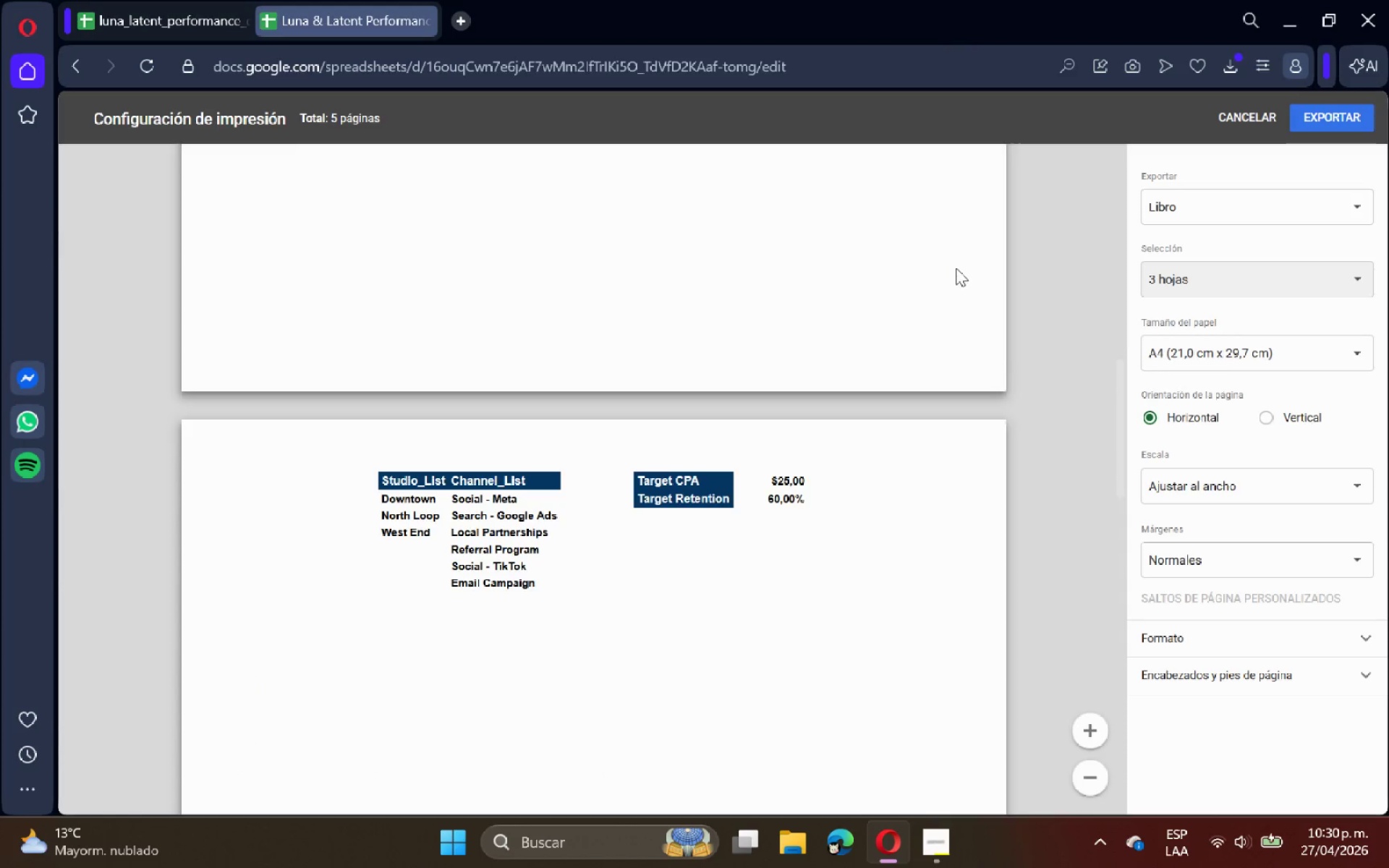 
left_click([1231, 124])
 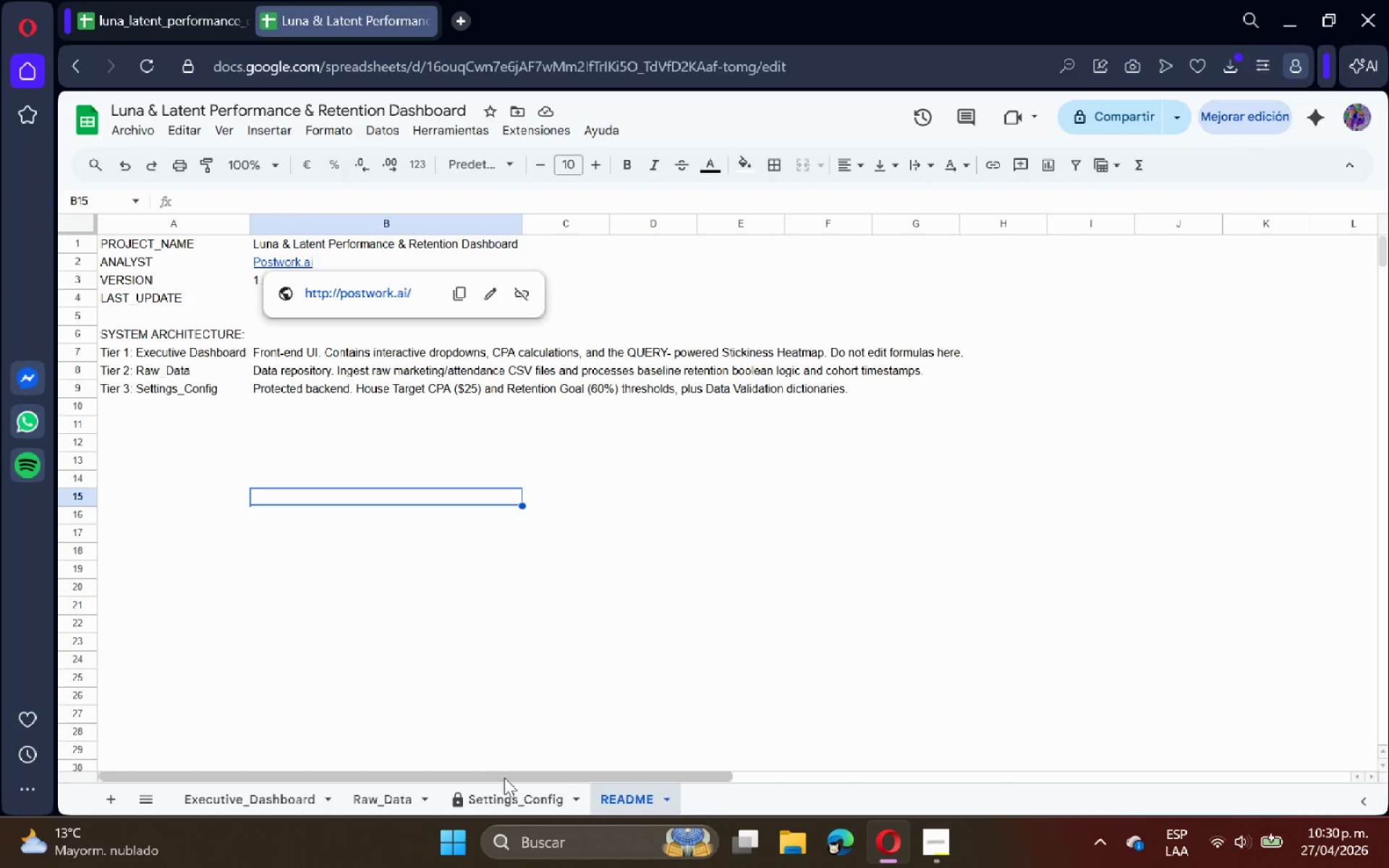 
scroll: coordinate [1036, 256], scroll_direction: up, amount: 8.0
 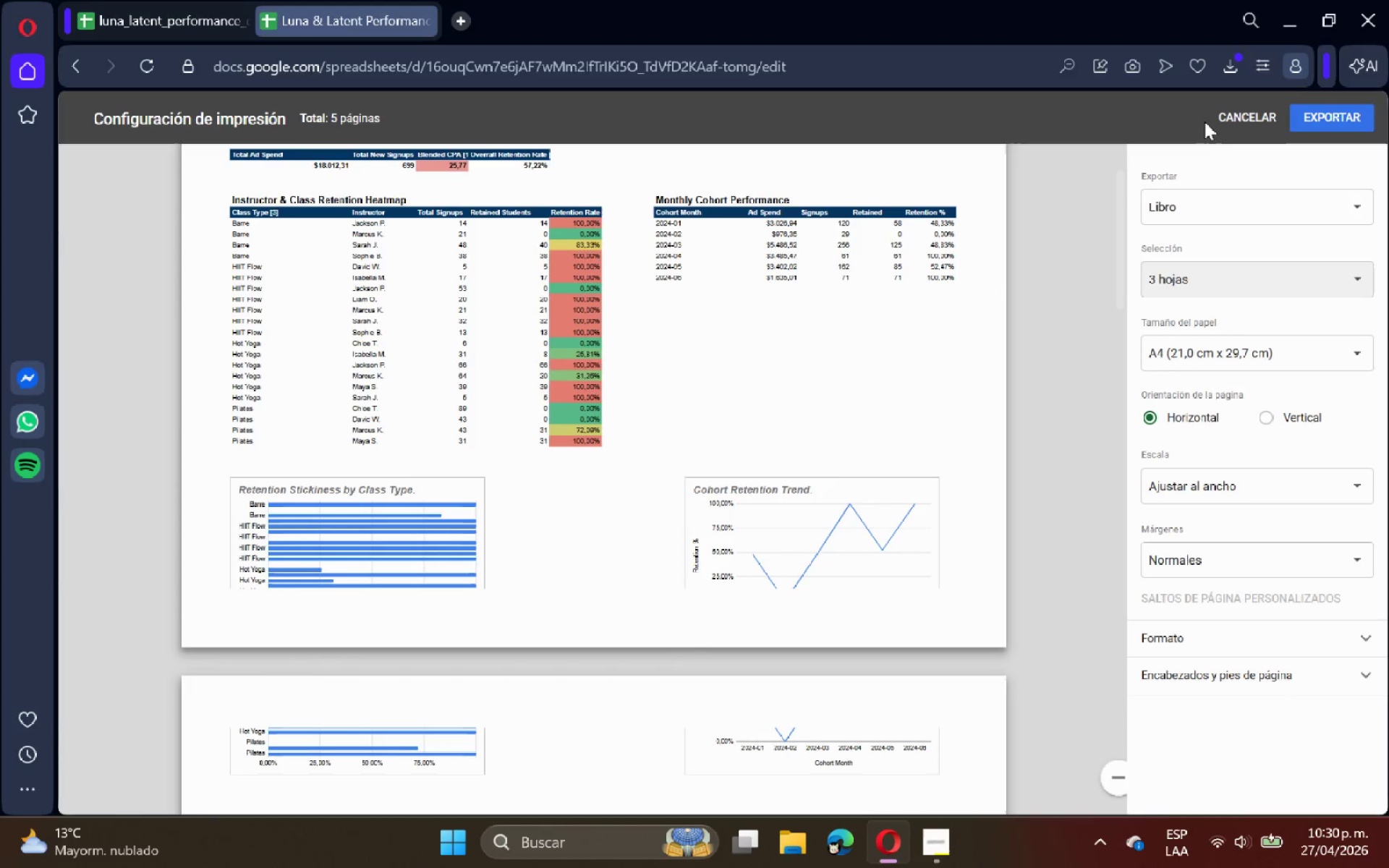 
left_click([512, 796])
 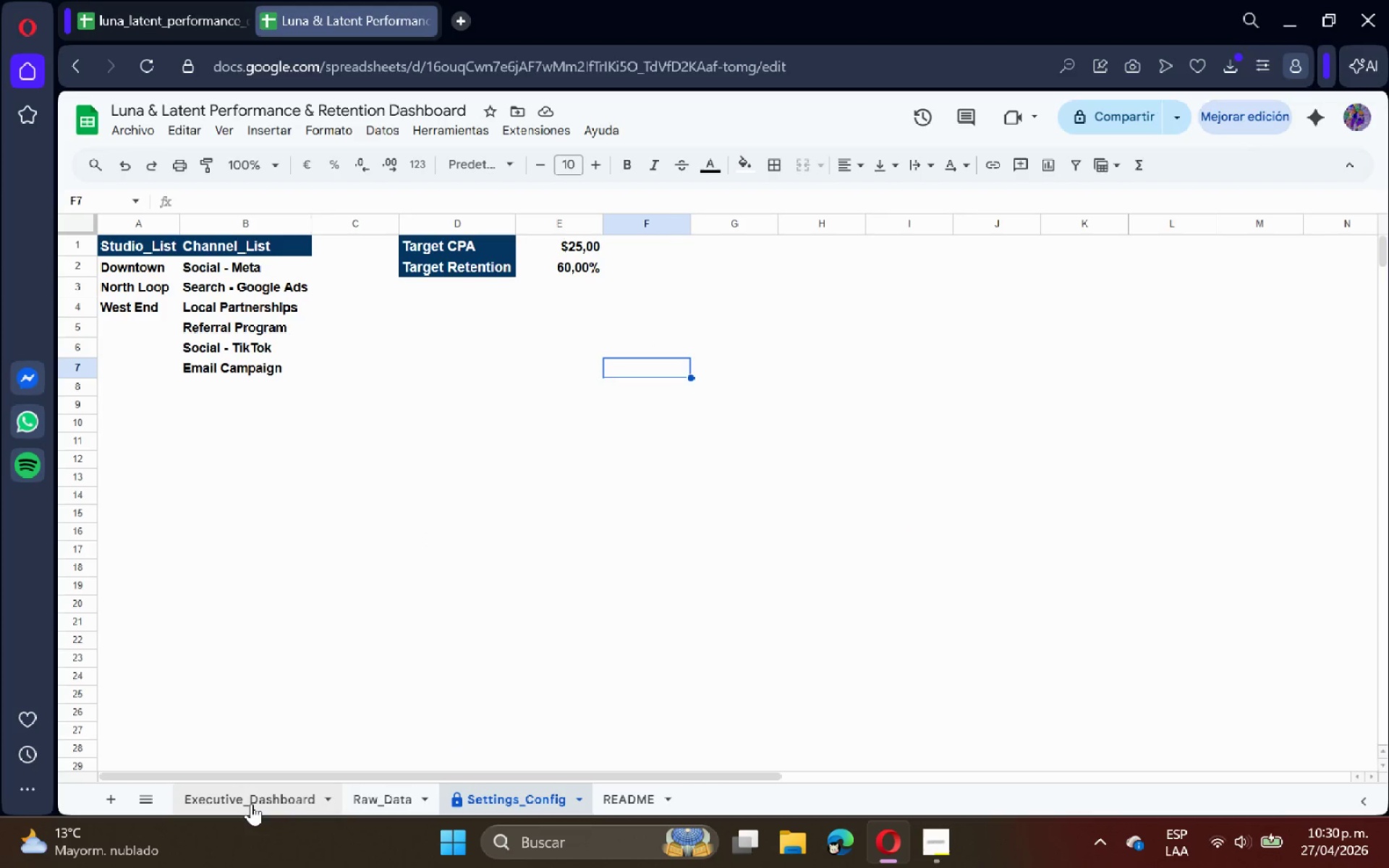 
left_click([242, 807])
 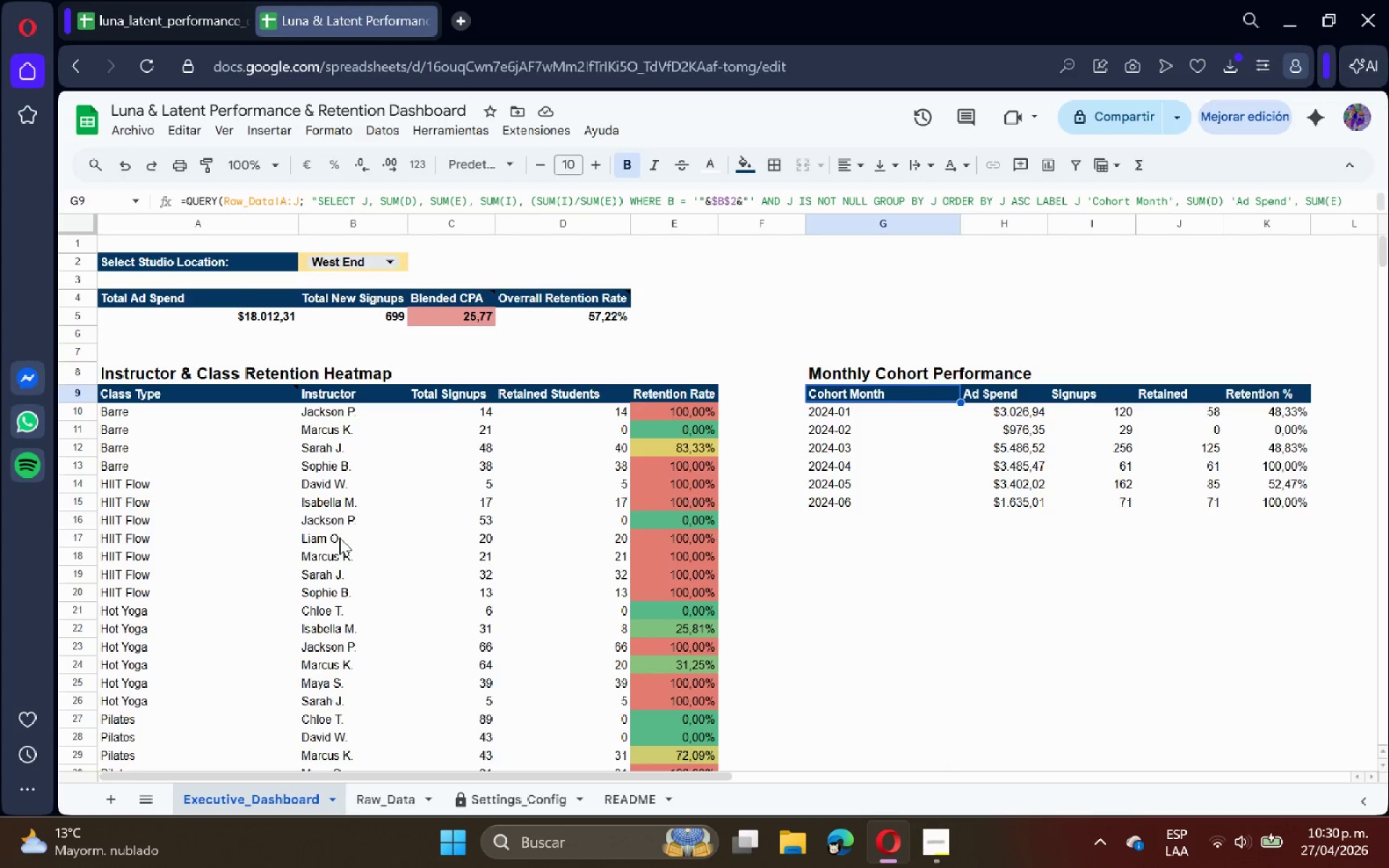 
scroll: coordinate [339, 537], scroll_direction: down, amount: 4.0
 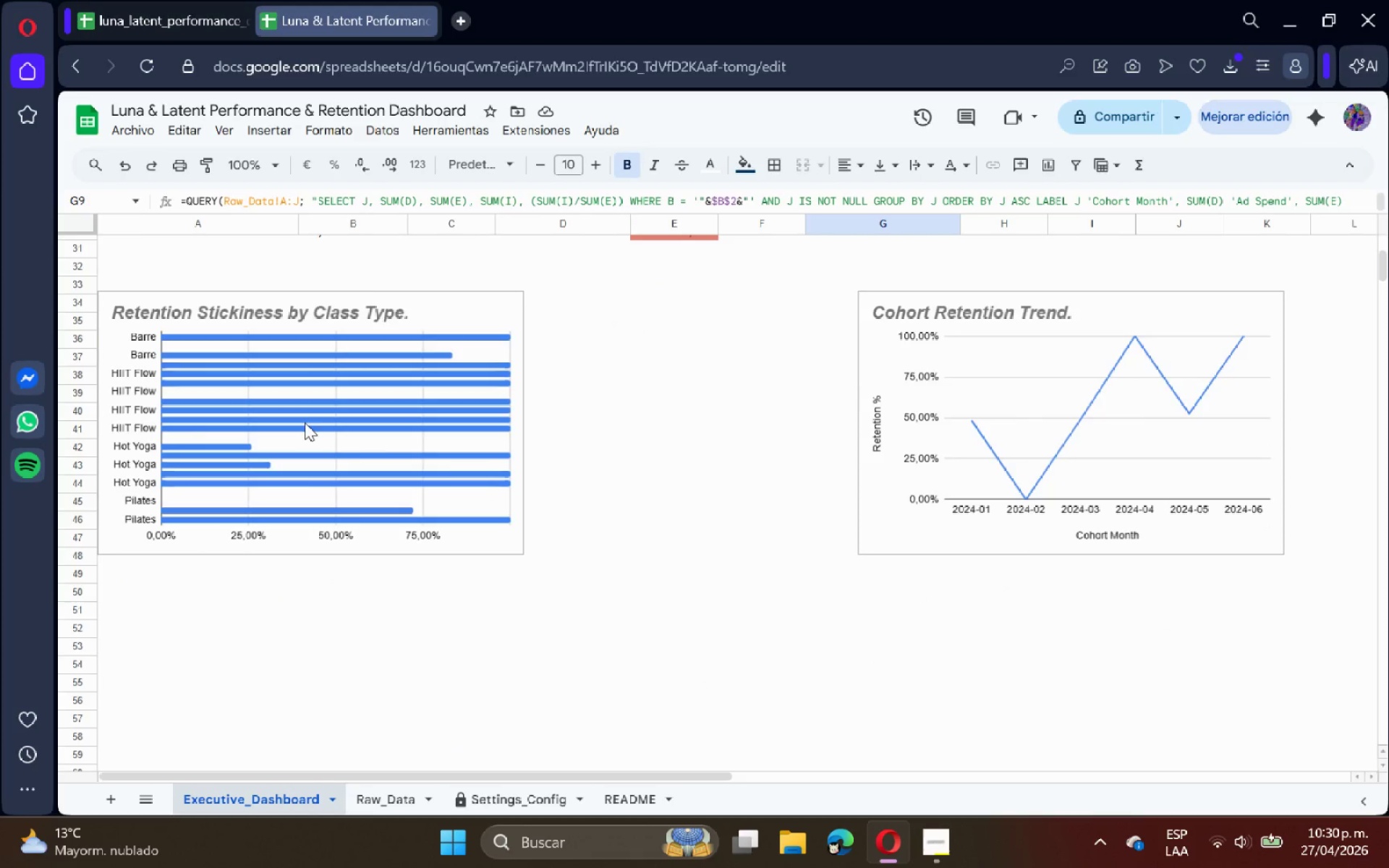 
scroll: coordinate [319, 431], scroll_direction: none, amount: 0.0
 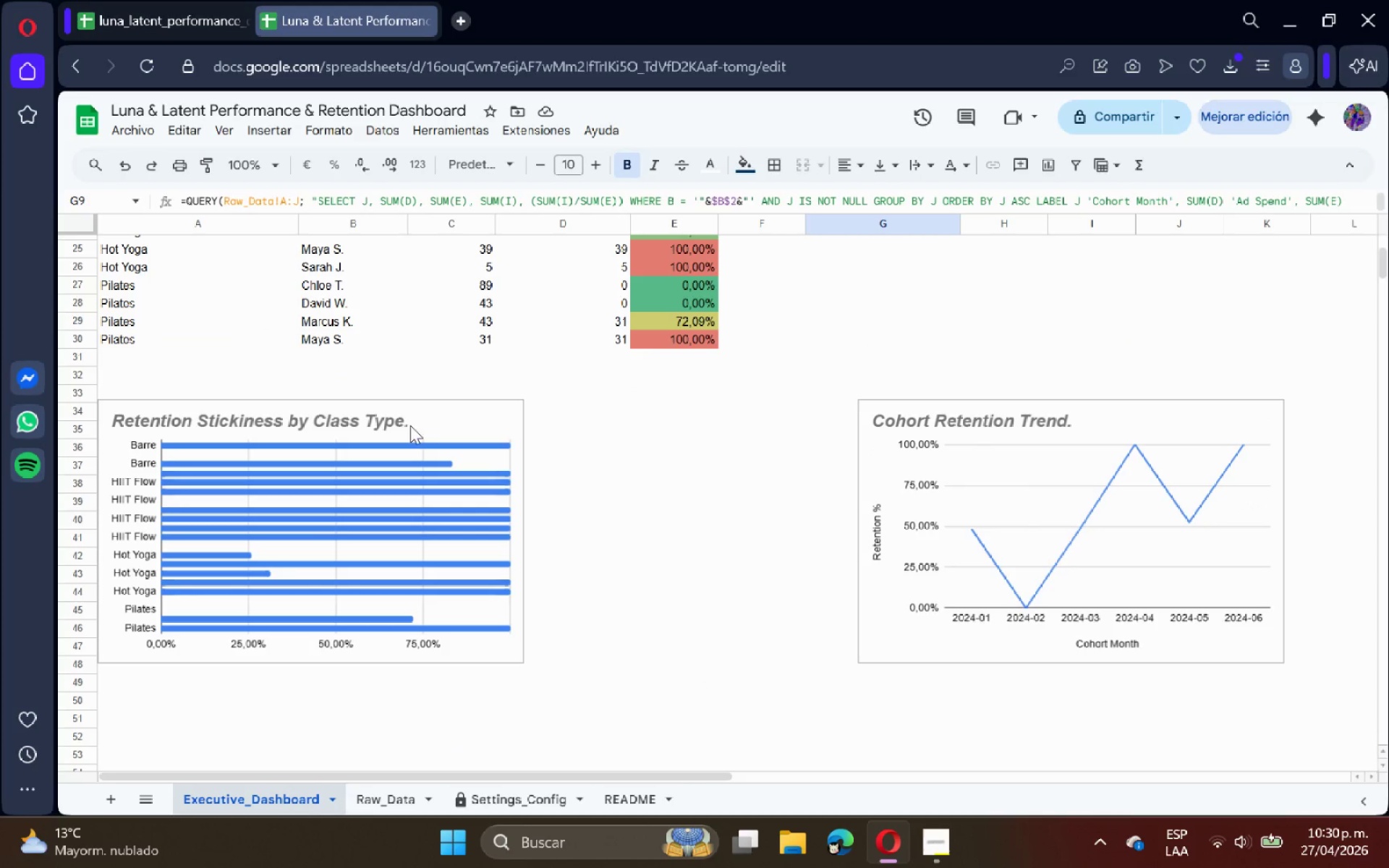 
left_click([426, 418])
 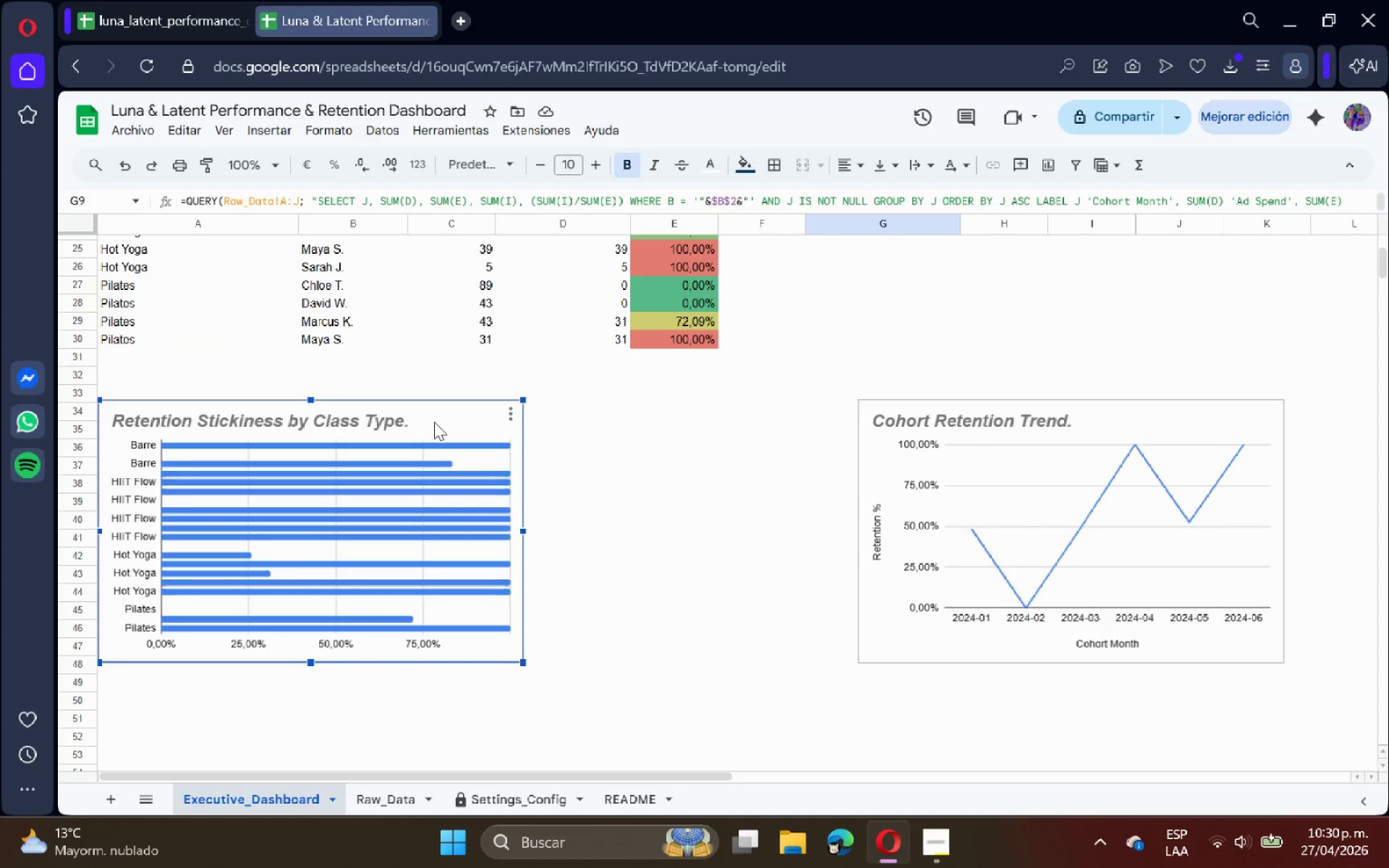 
left_click_drag(start_coordinate=[434, 422], to_coordinate=[429, 393])
 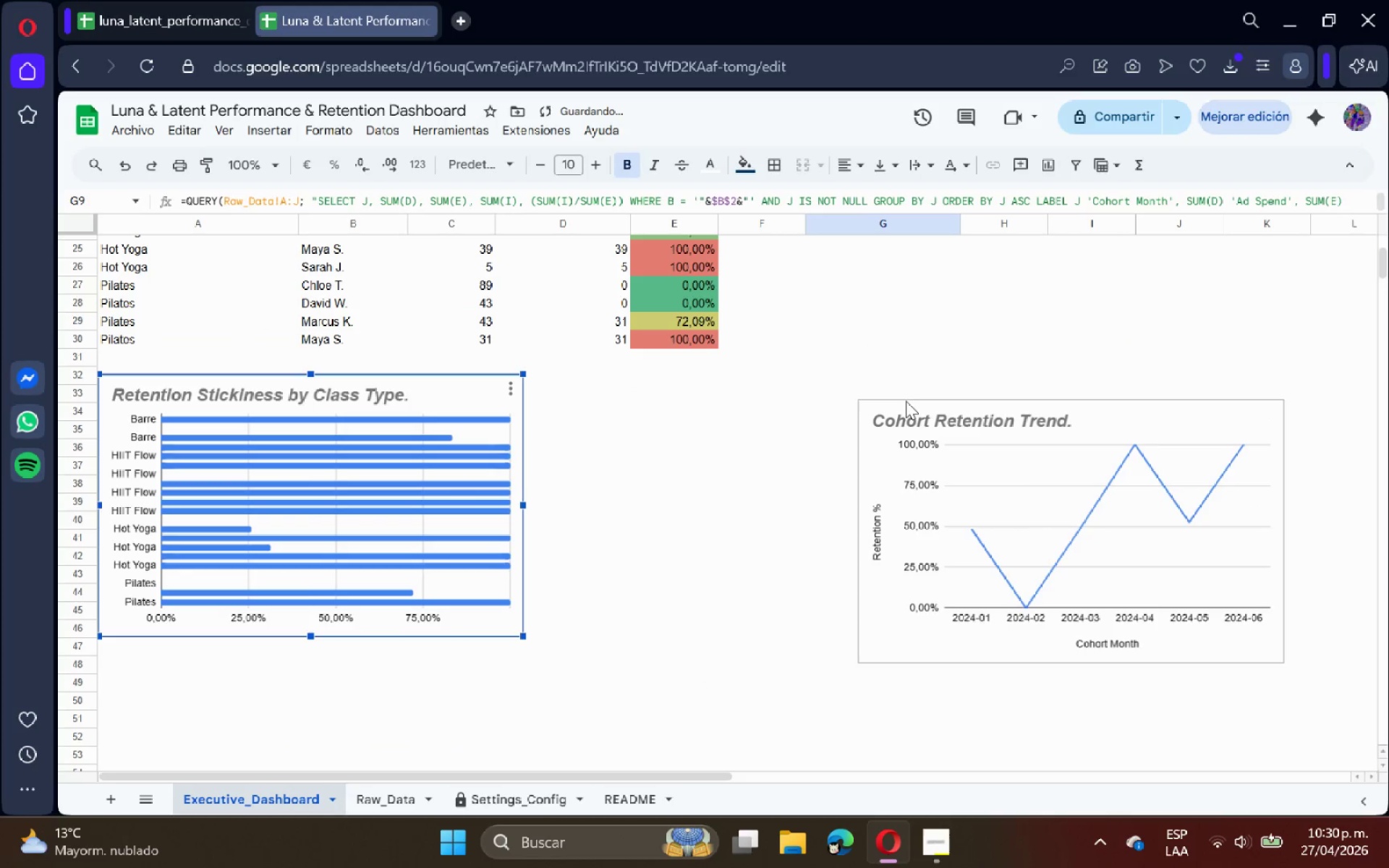 
left_click([914, 407])
 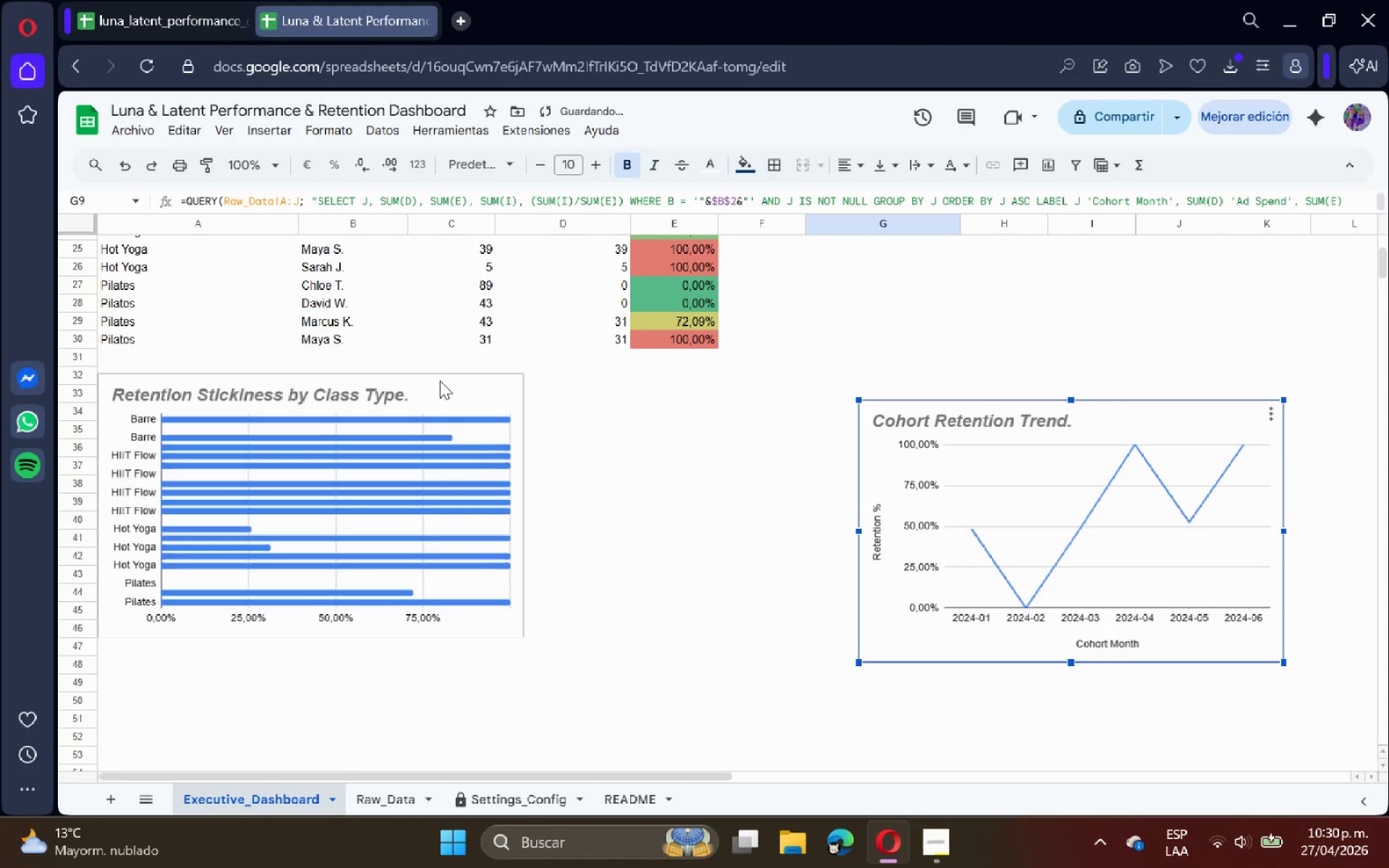 
left_click([440, 380])
 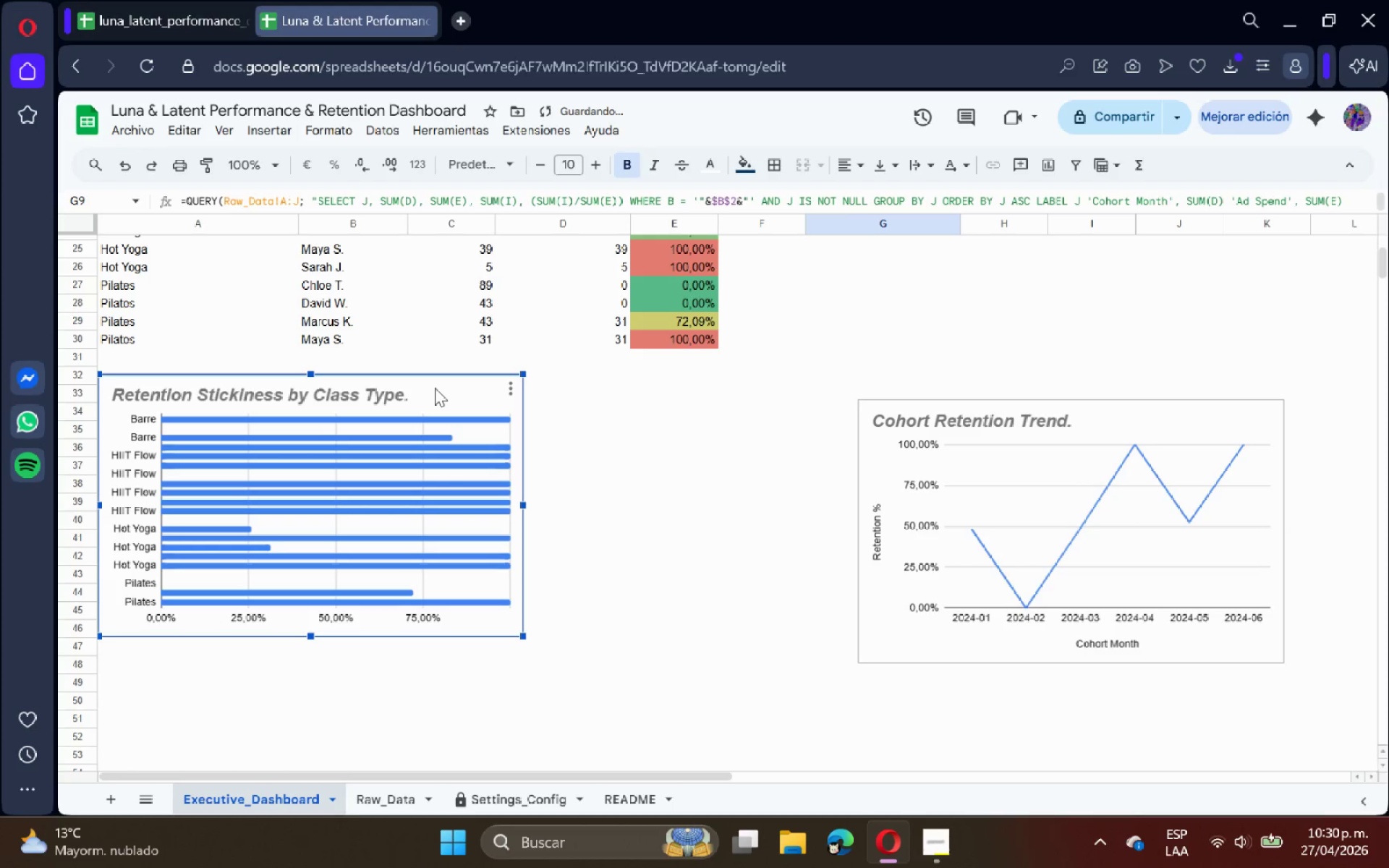 
left_click_drag(start_coordinate=[435, 388], to_coordinate=[430, 362])
 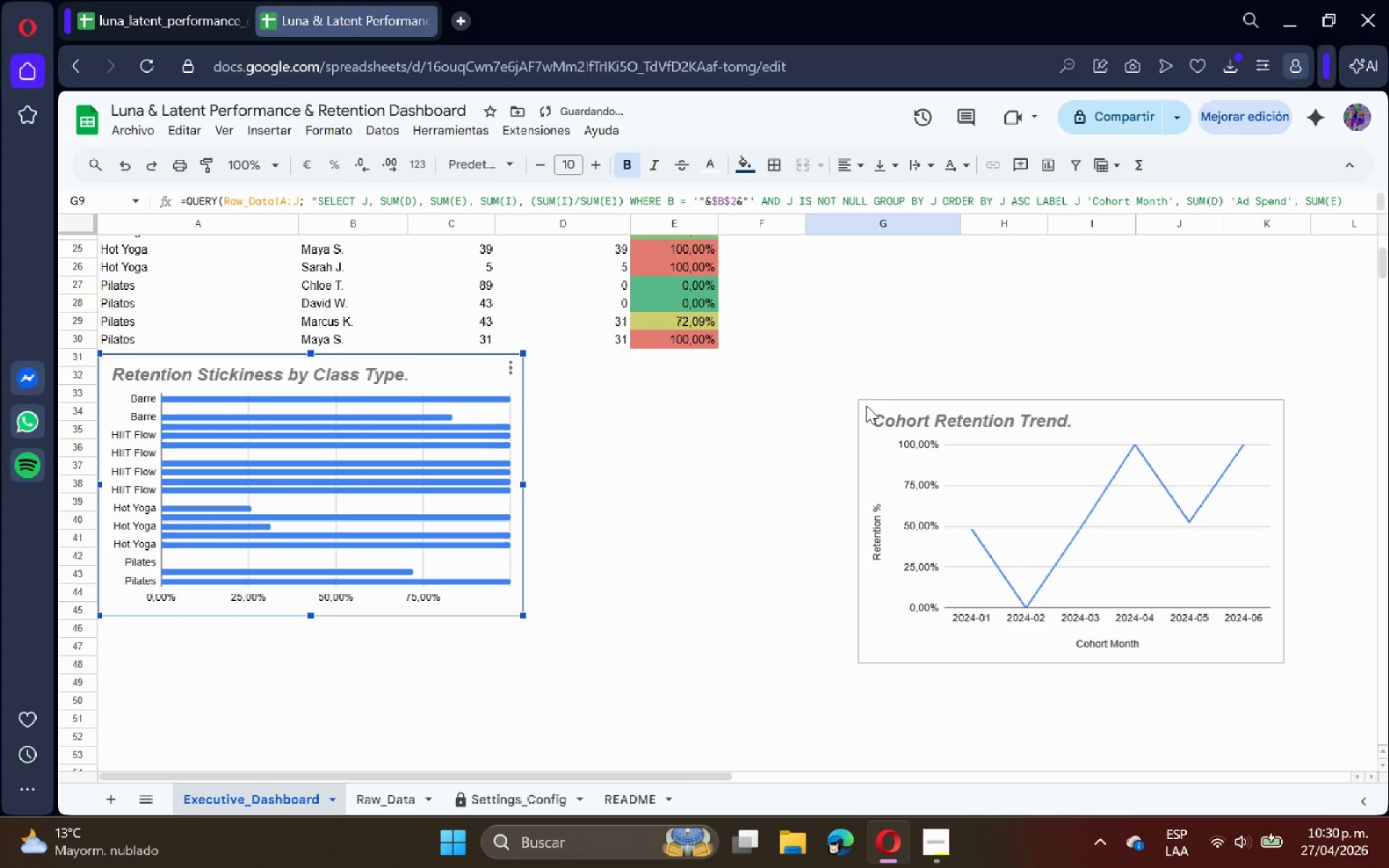 
left_click([866, 405])
 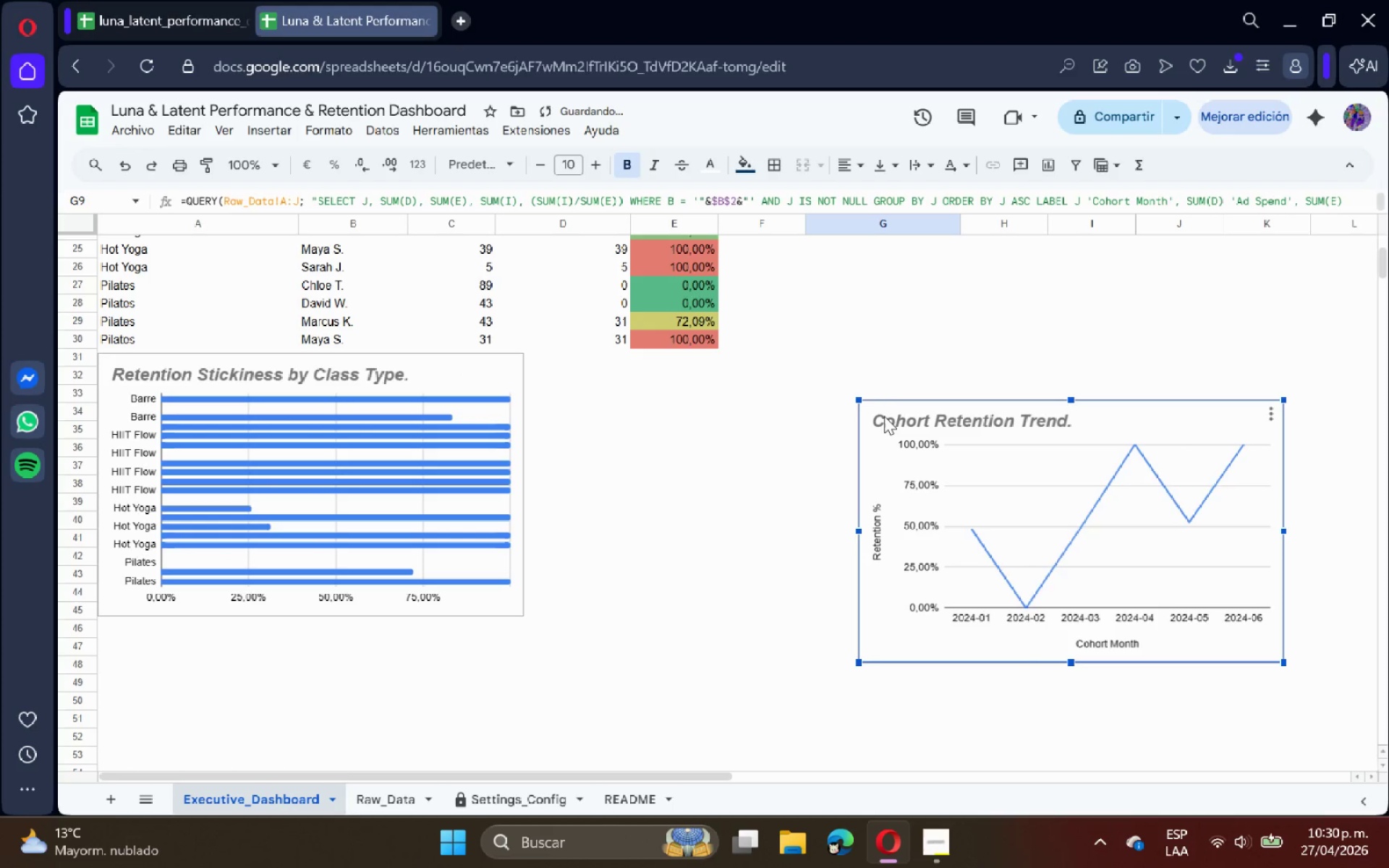 
left_click_drag(start_coordinate=[884, 416], to_coordinate=[882, 370])
 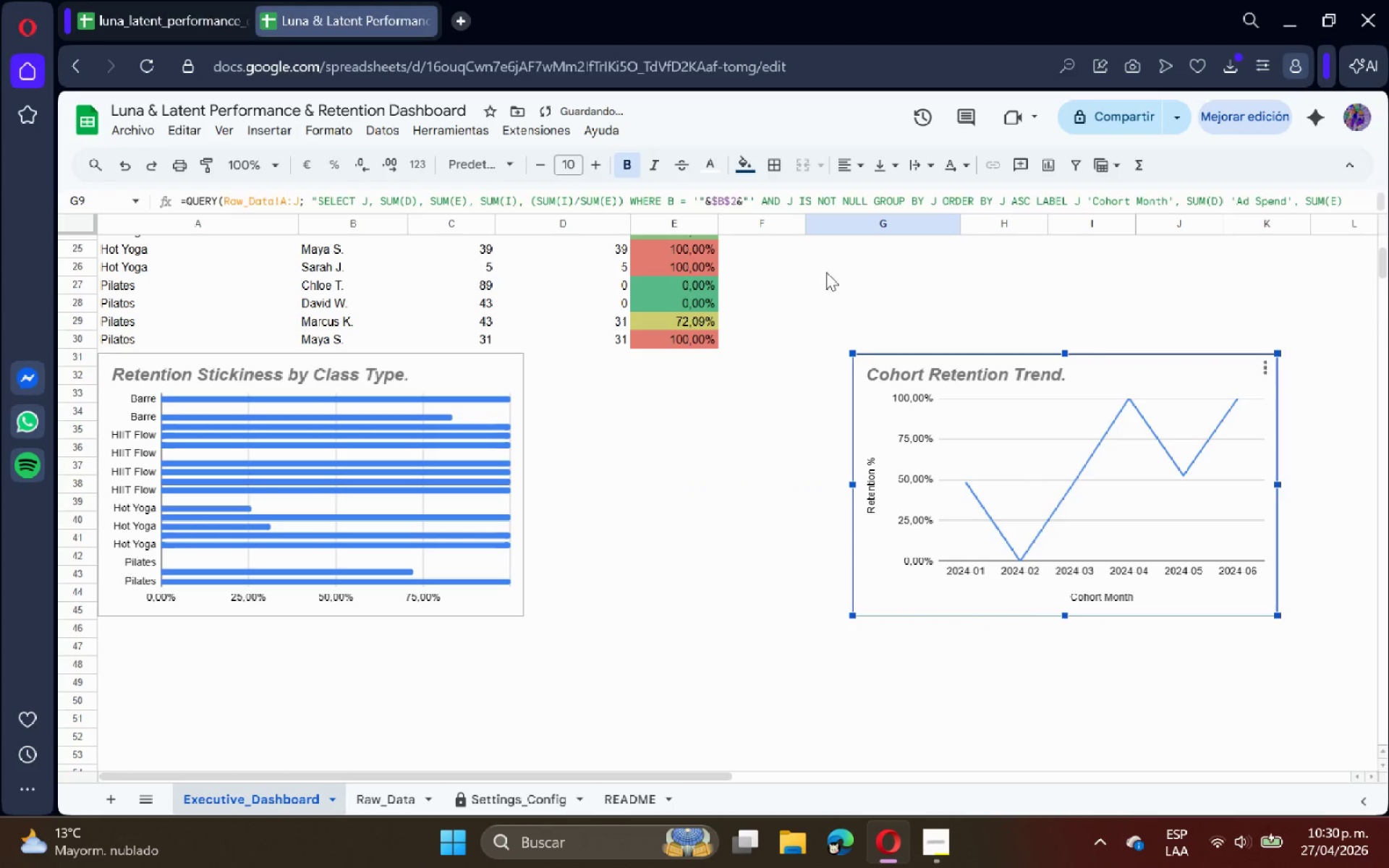 
left_click([826, 272])
 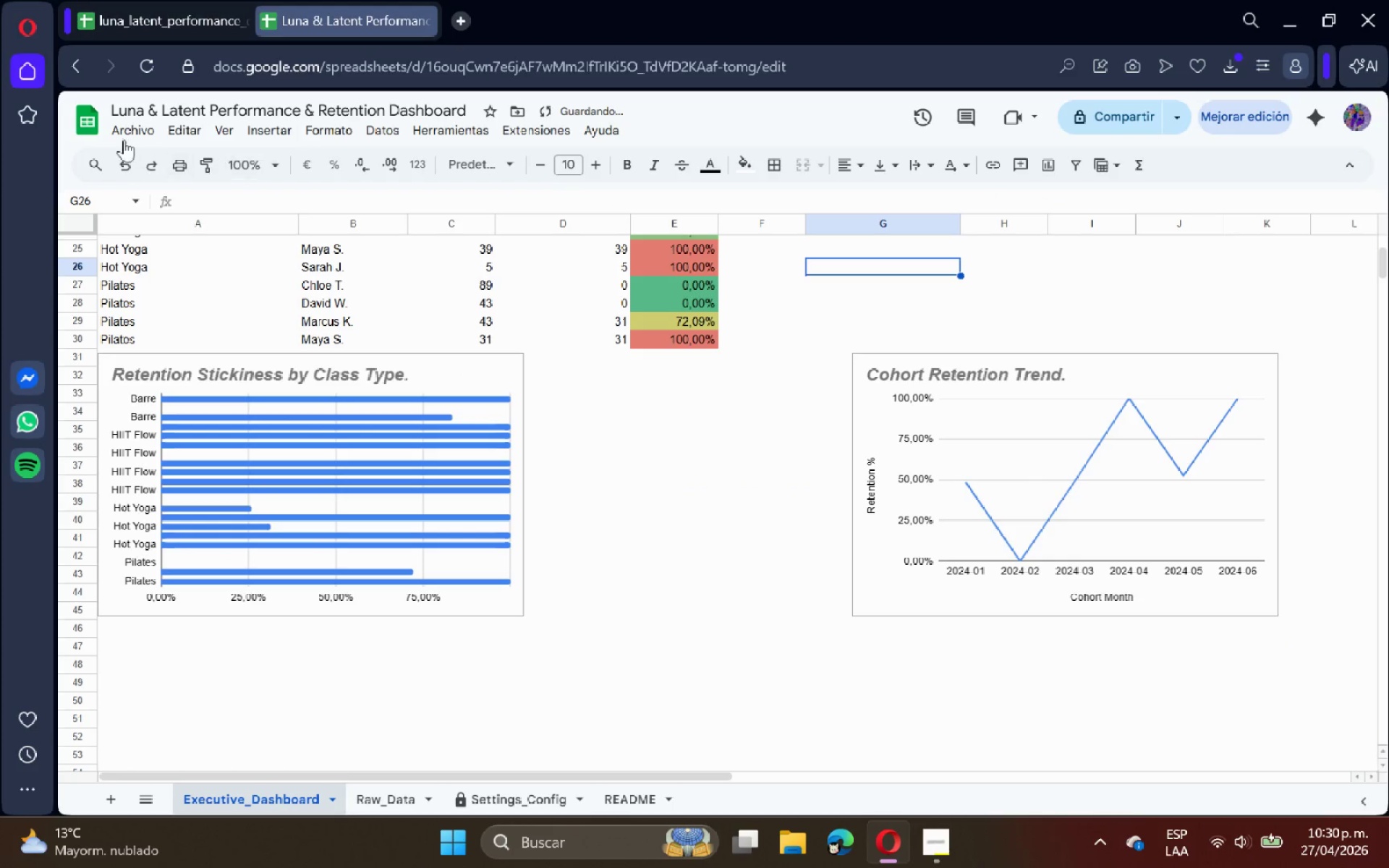 
left_click([124, 129])
 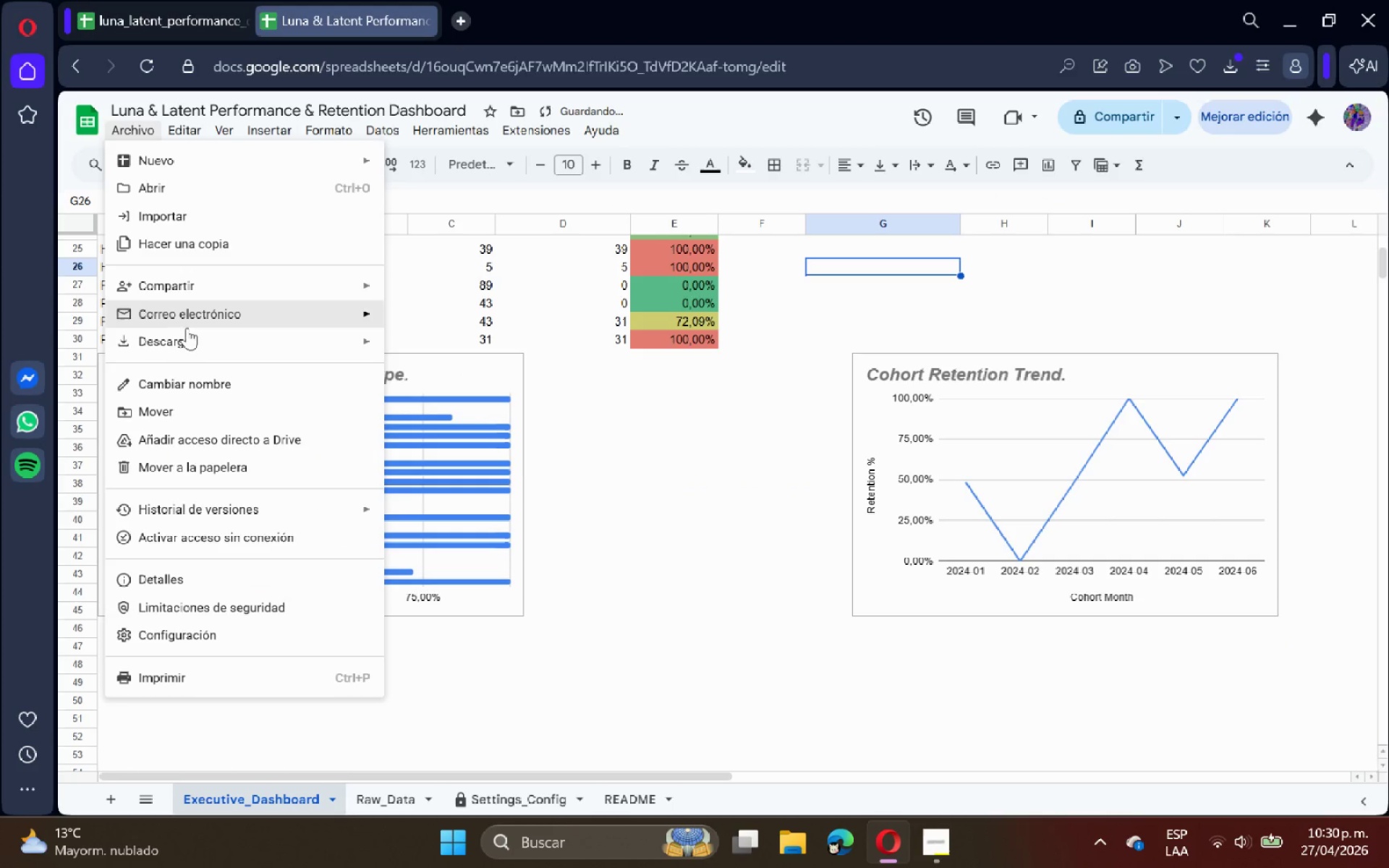 
left_click([189, 332])
 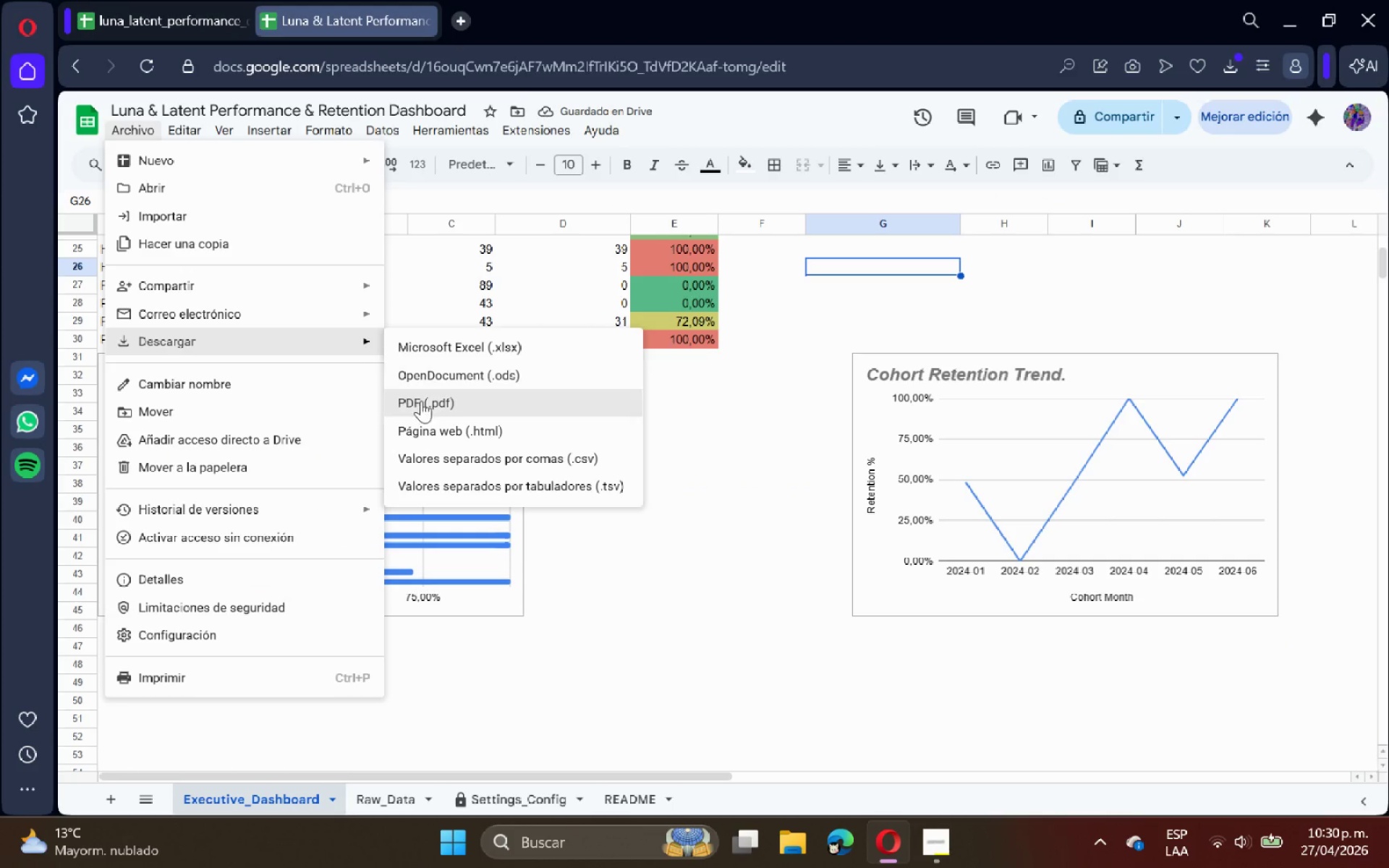 
left_click([425, 407])
 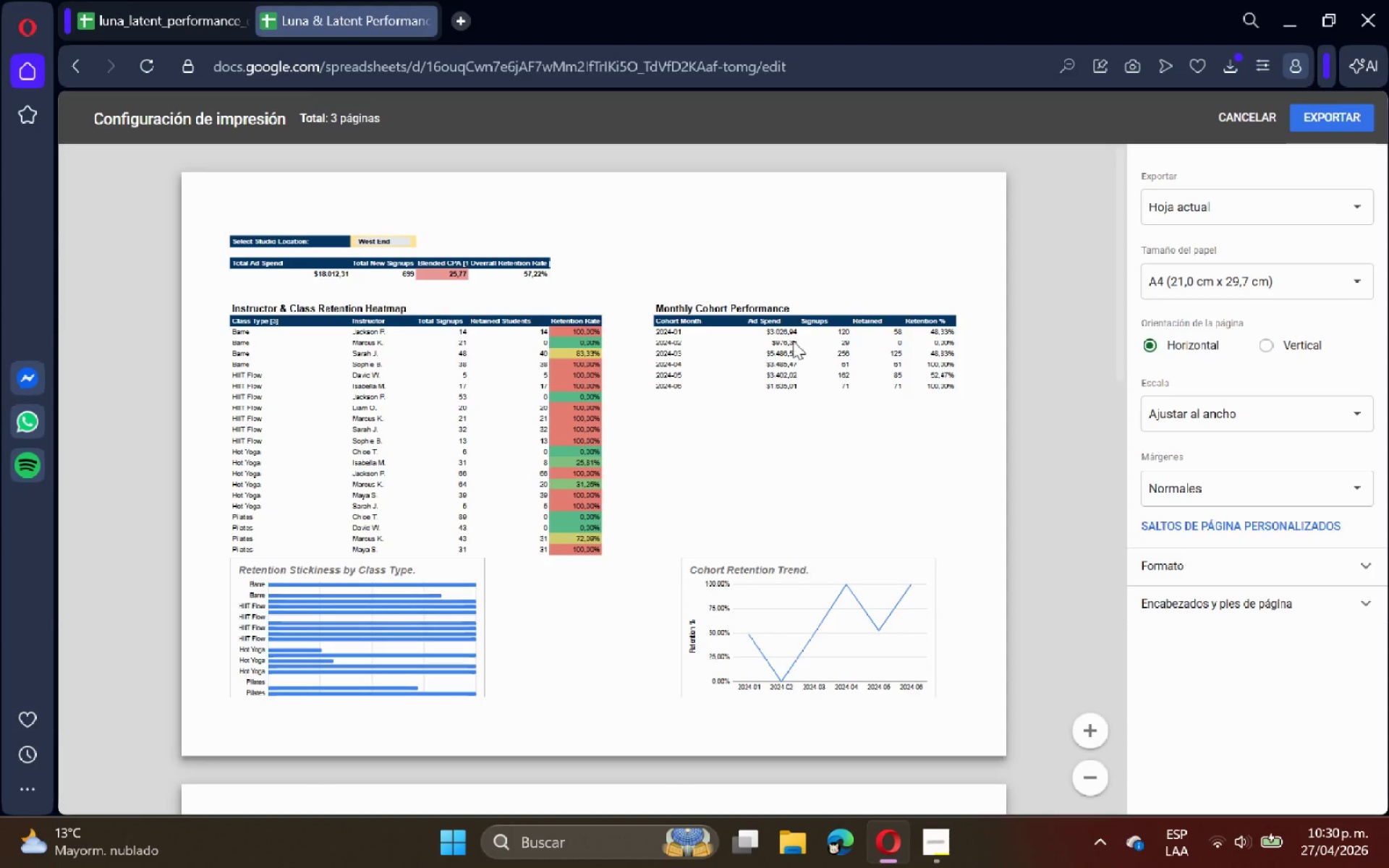 
scroll: coordinate [794, 371], scroll_direction: down, amount: 3.0
 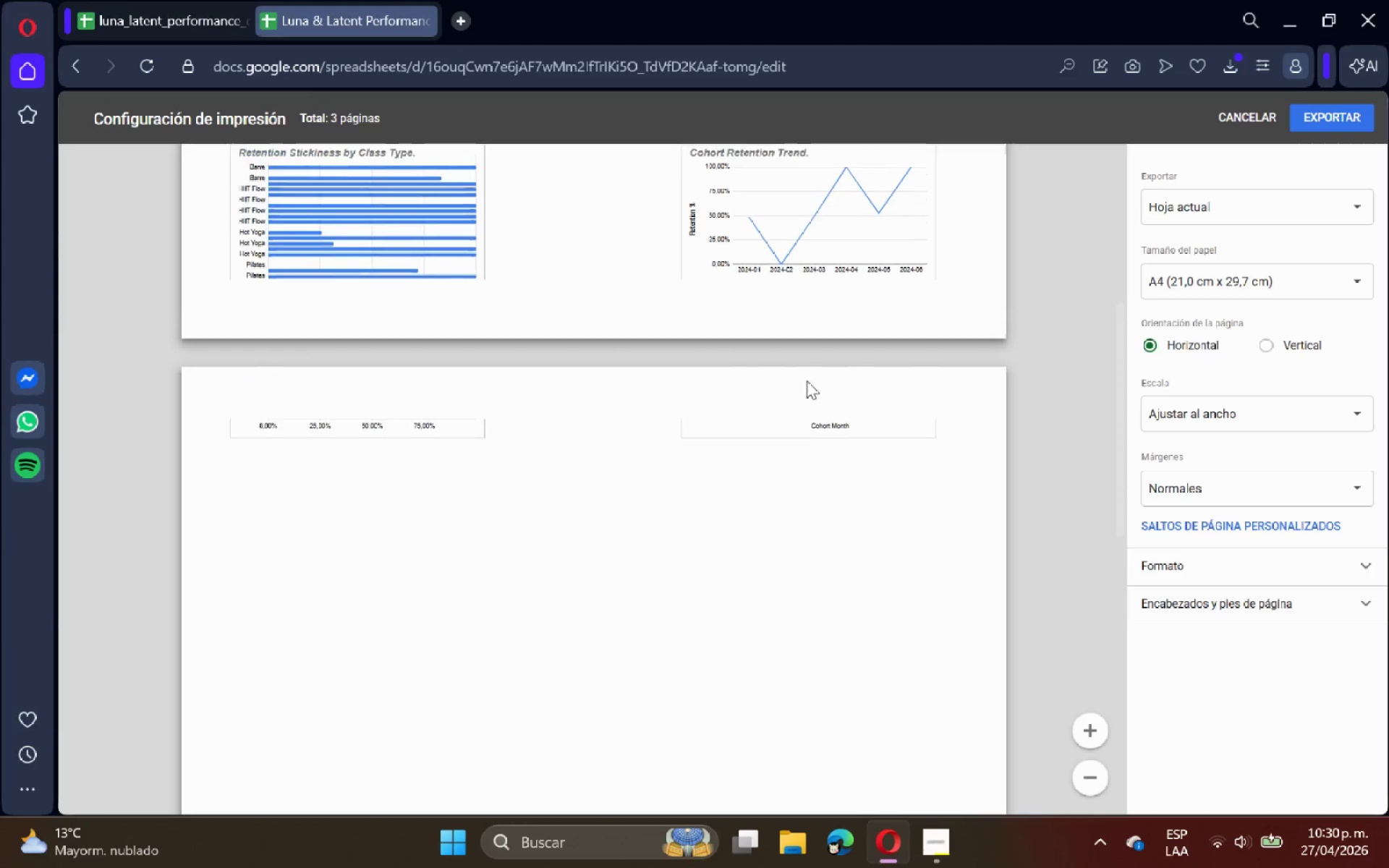 
scroll: coordinate [817, 373], scroll_direction: up, amount: 4.0
 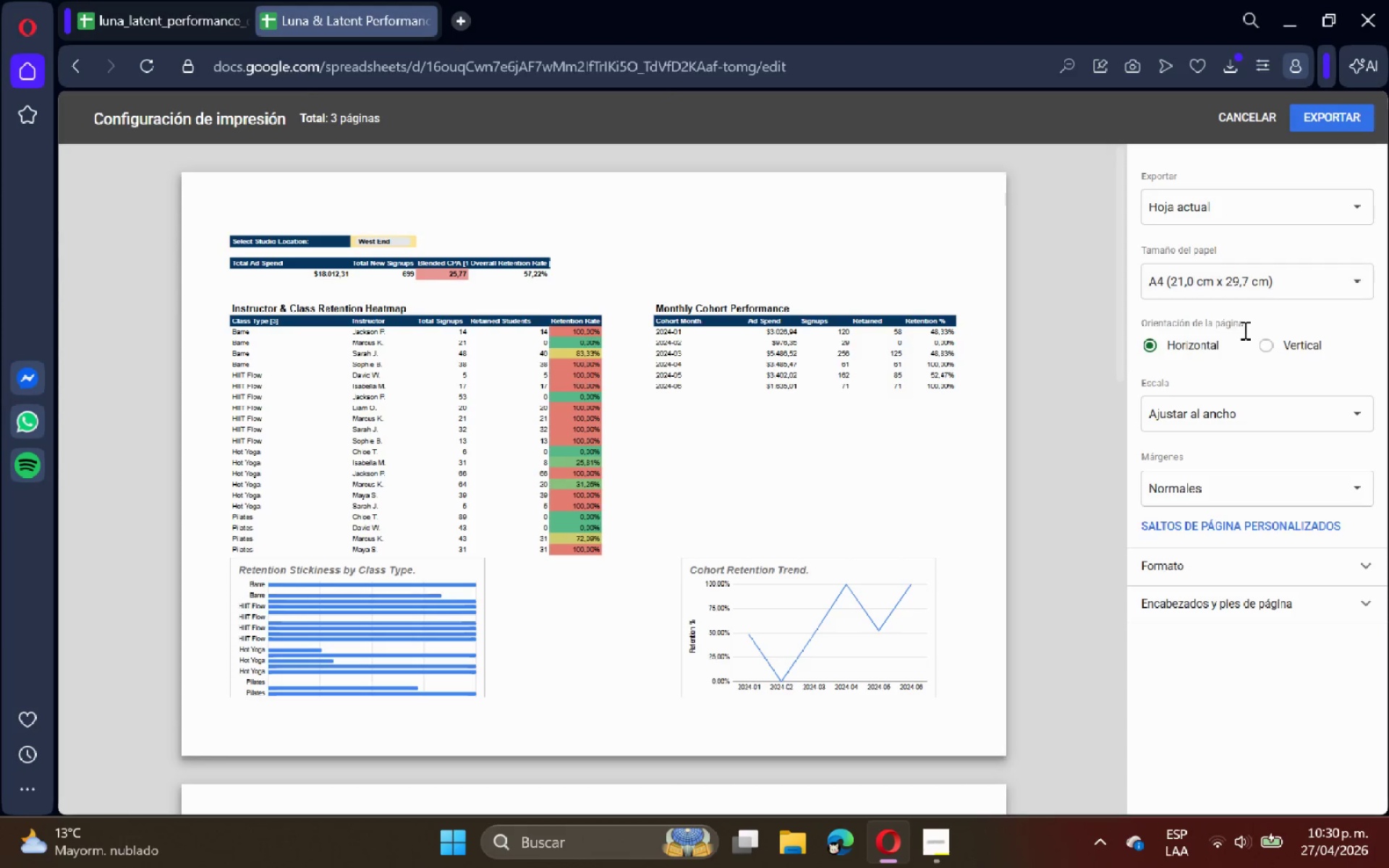 
left_click([1245, 285])
 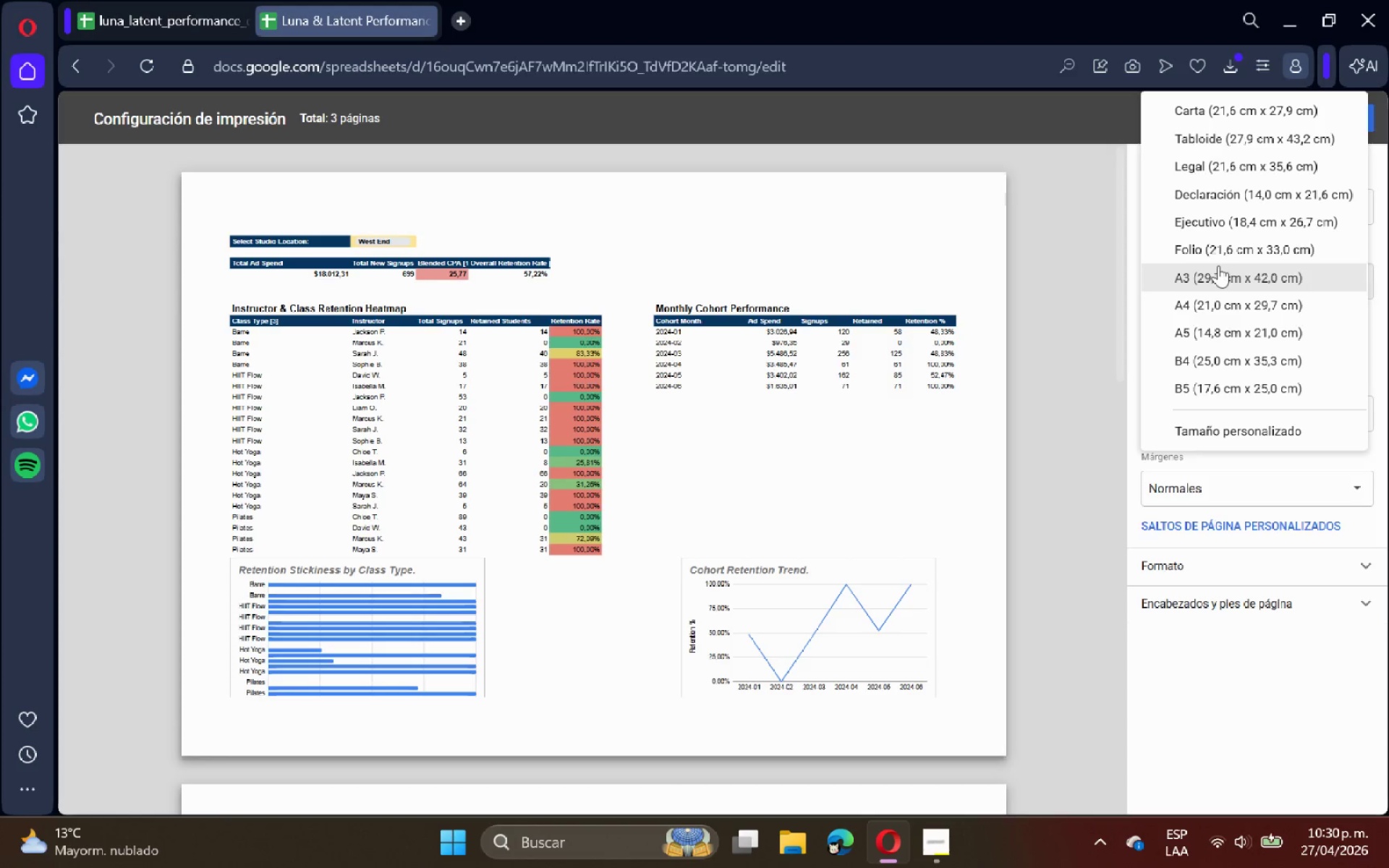 
left_click([1219, 274])
 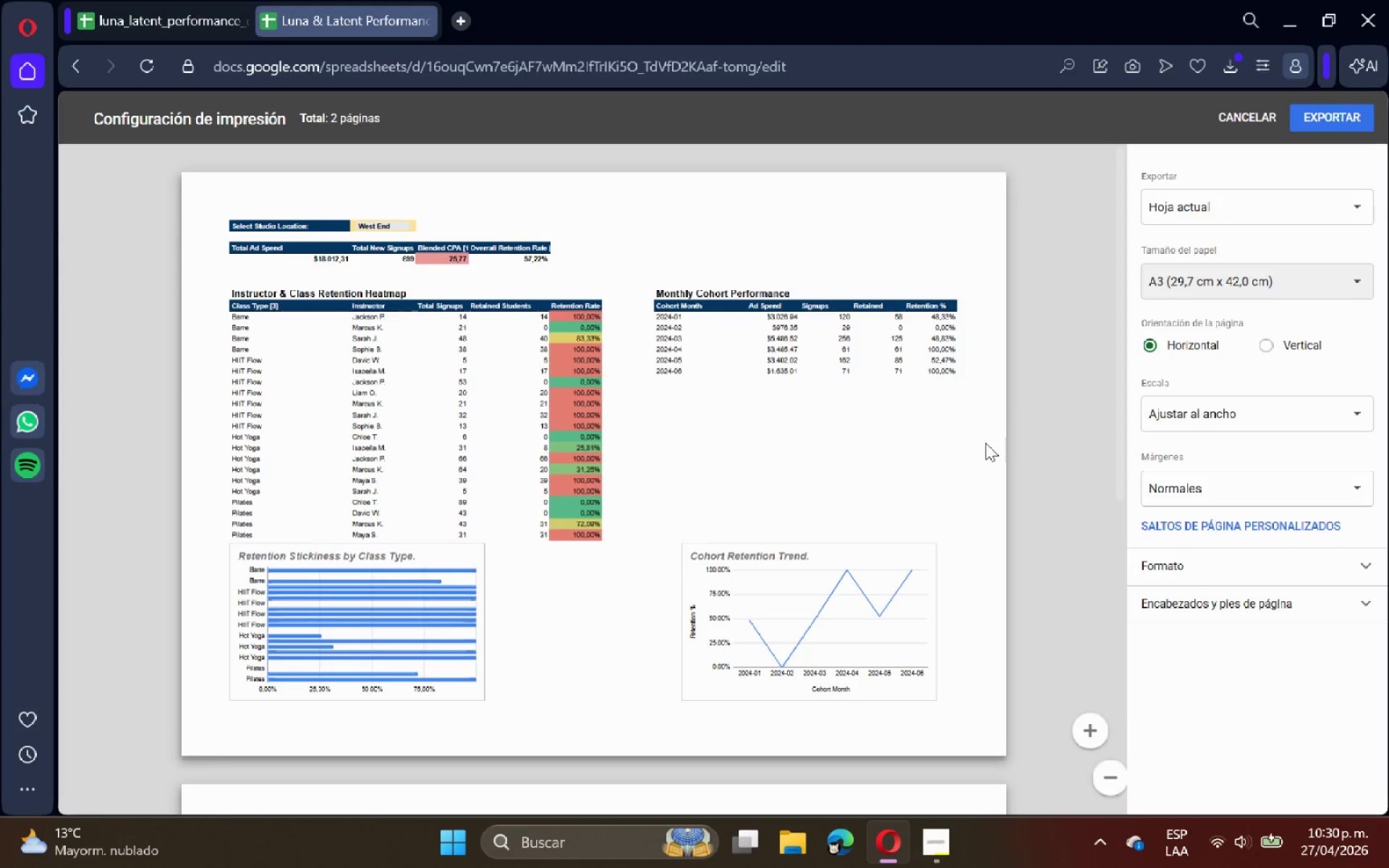 
scroll: coordinate [983, 448], scroll_direction: down, amount: 2.0
 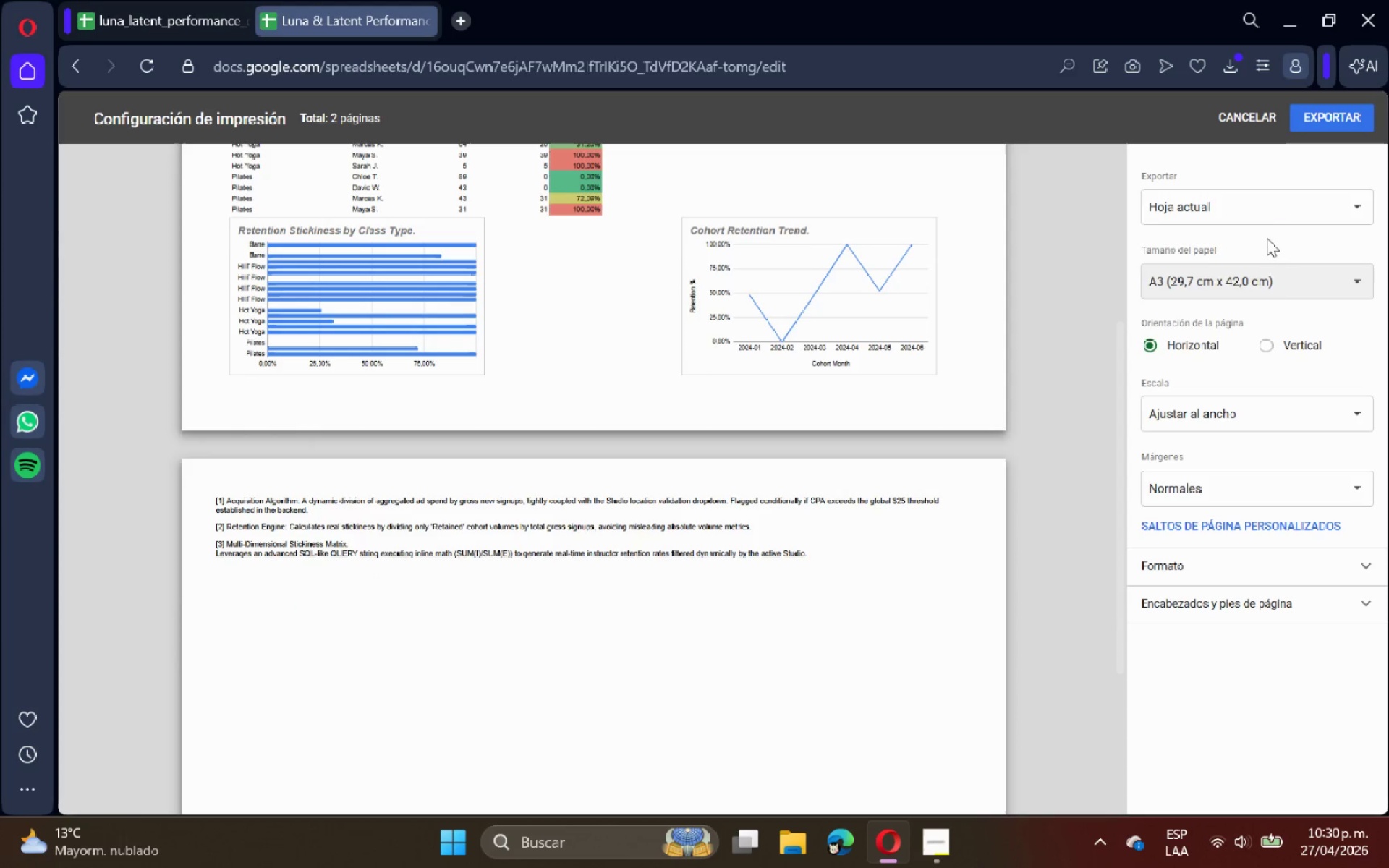 
left_click([1270, 221])
 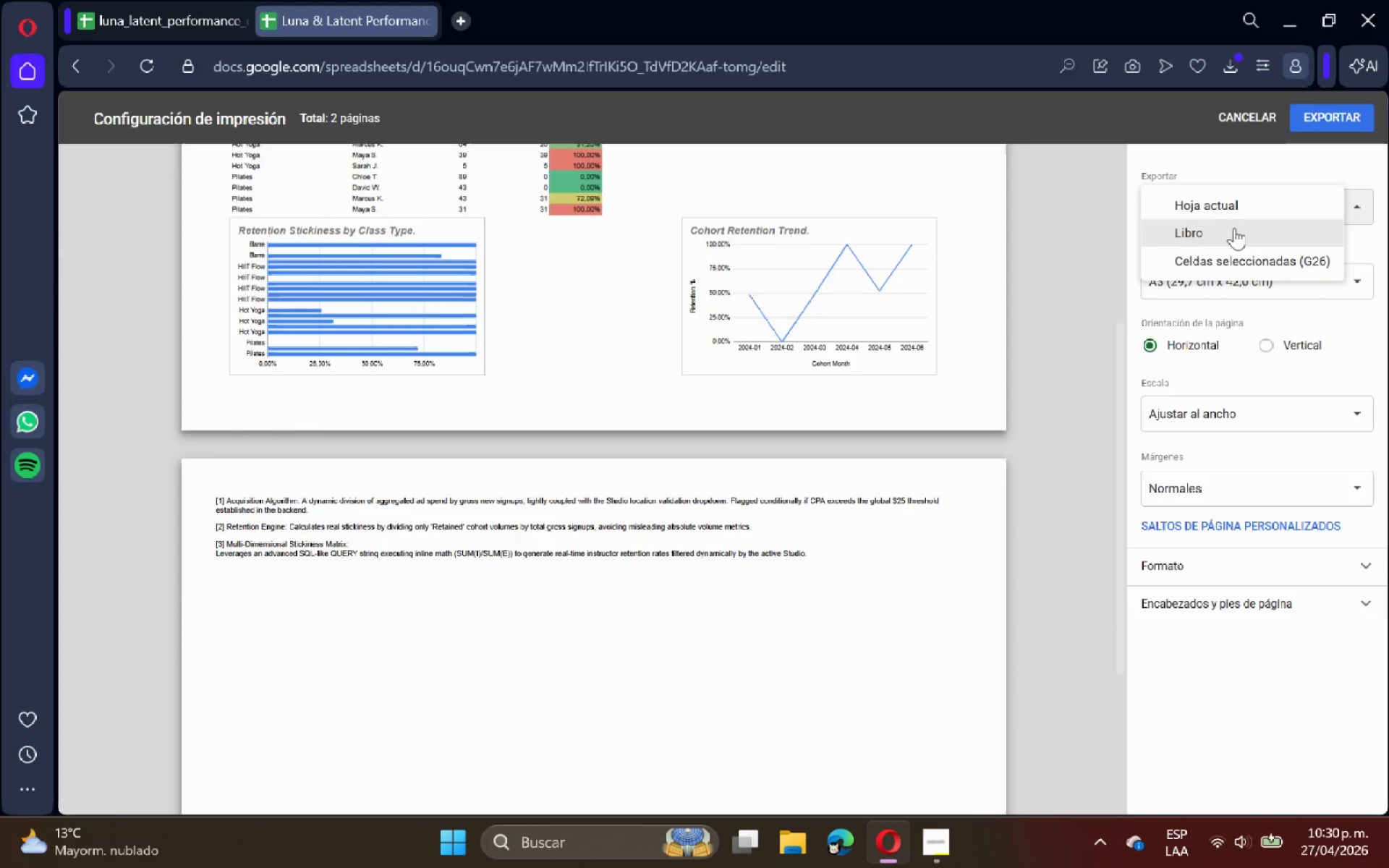 
left_click([1232, 225])
 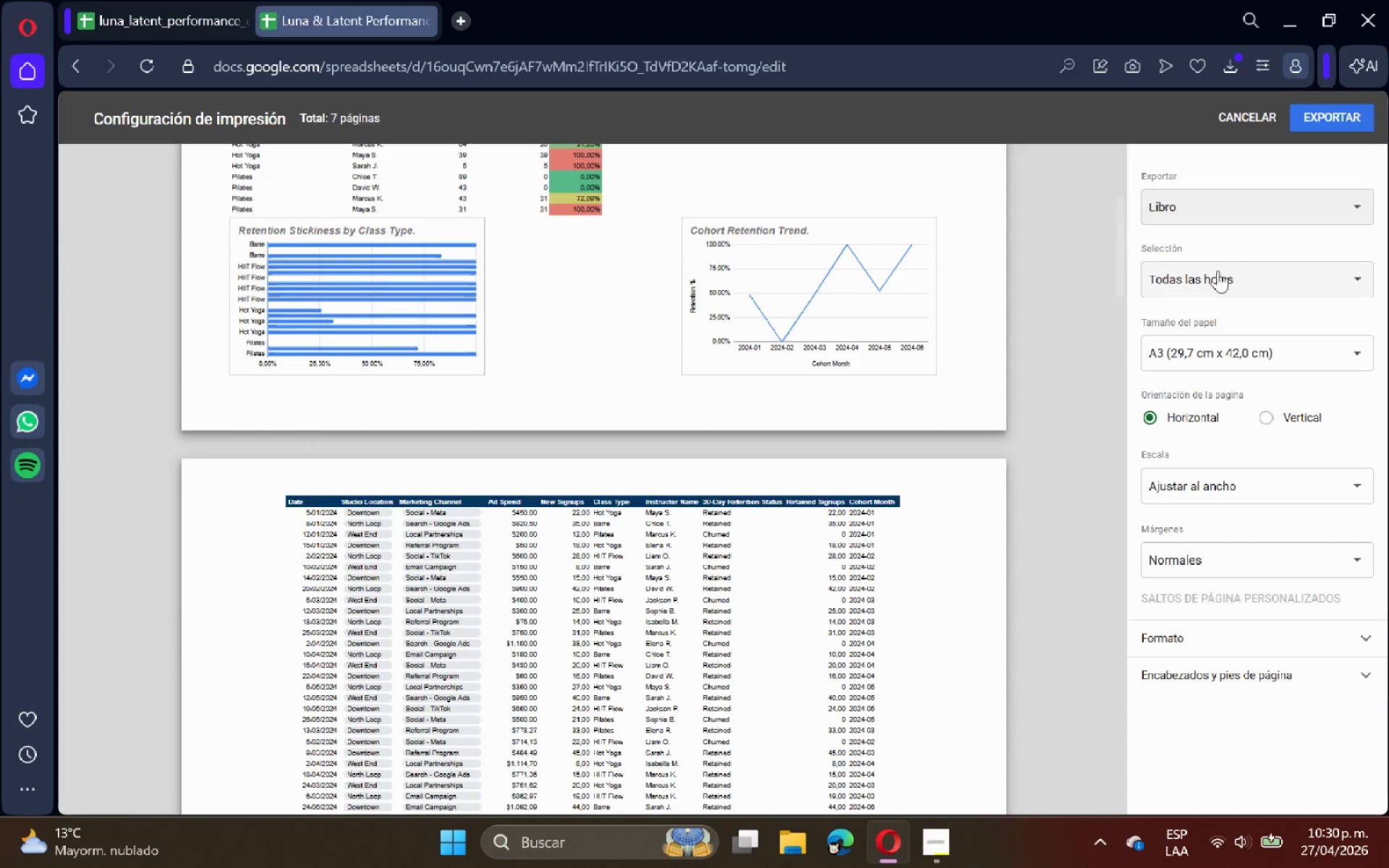 
left_click([1215, 274])
 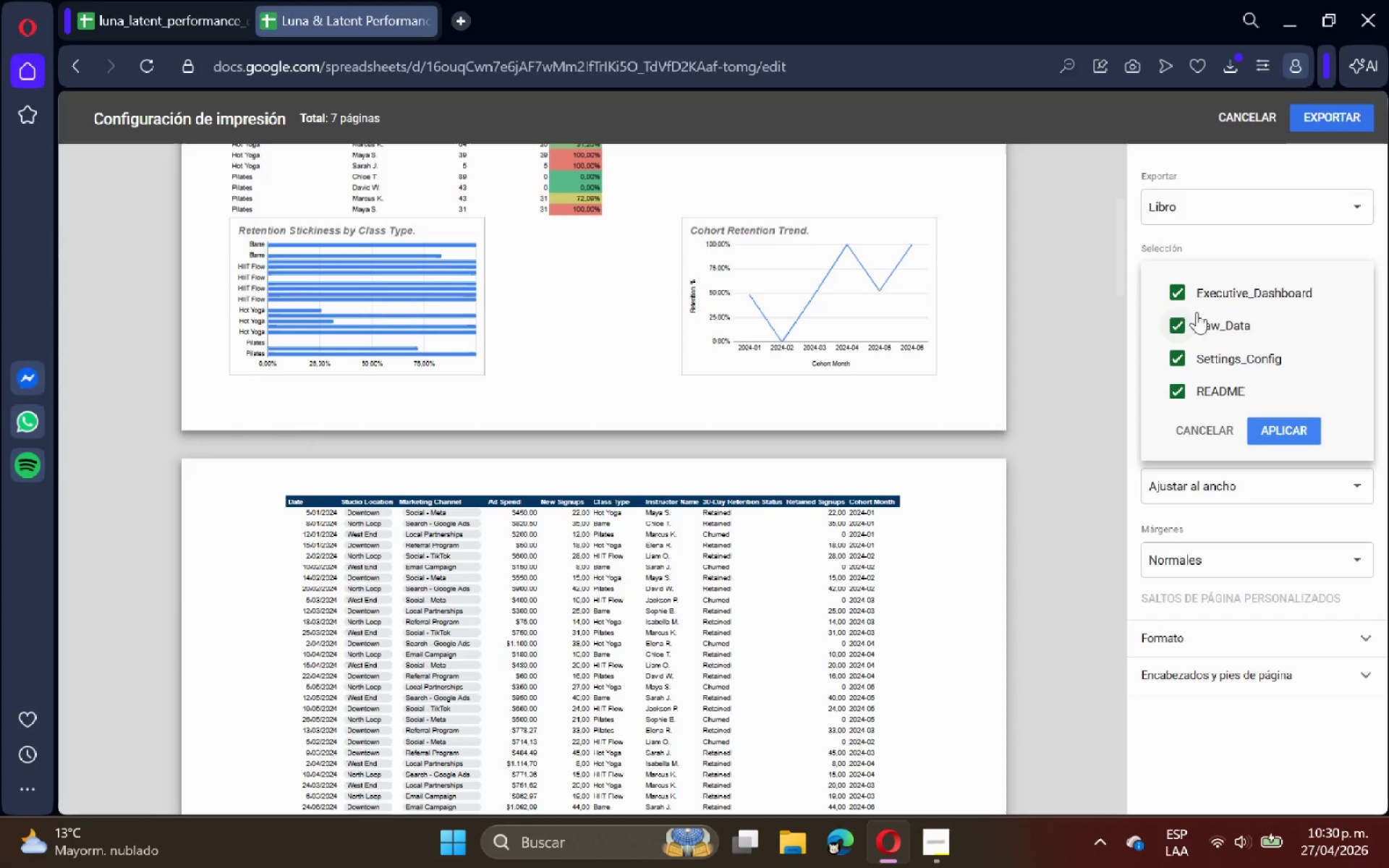 
left_click([1197, 316])
 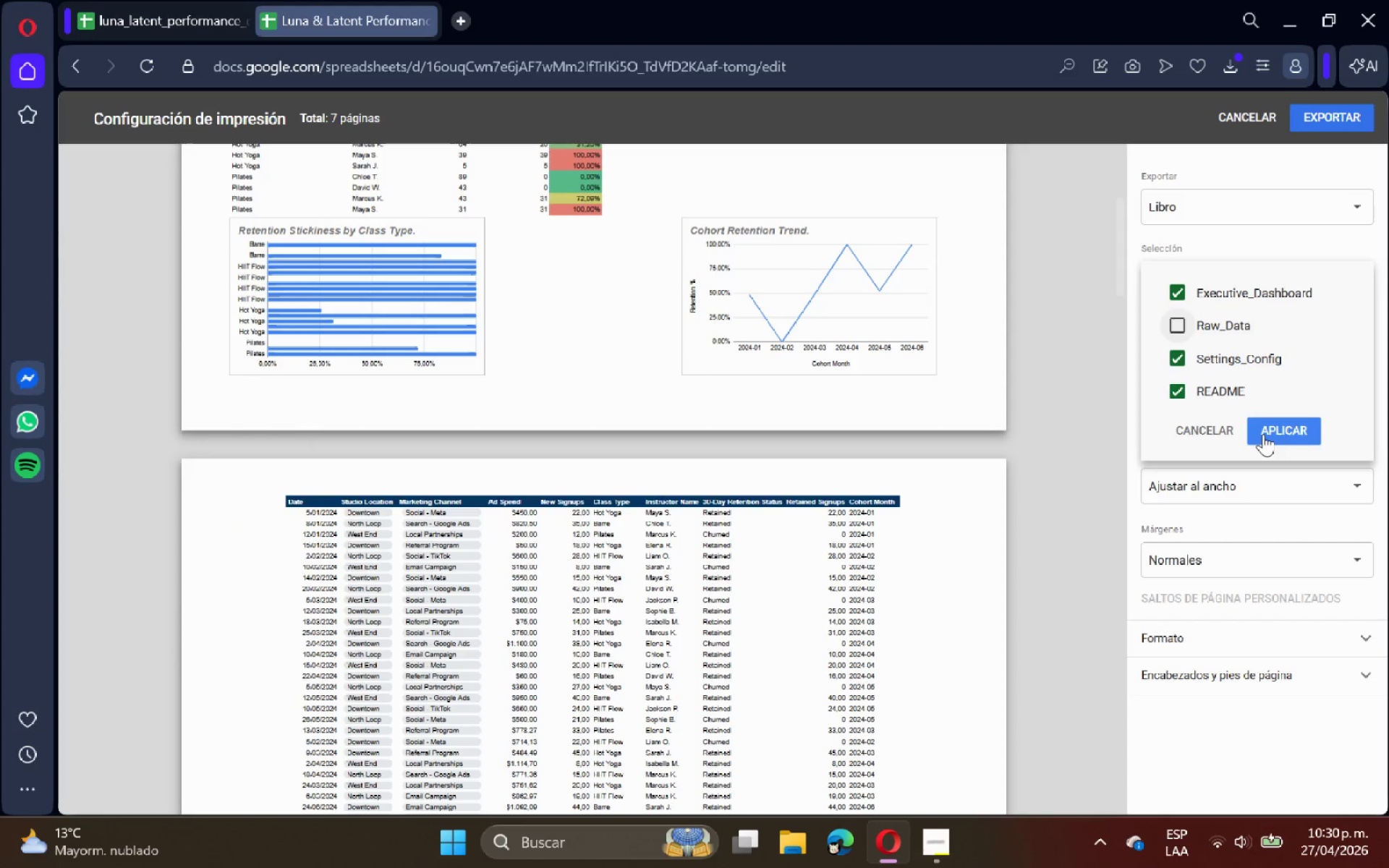 
left_click([1282, 438])
 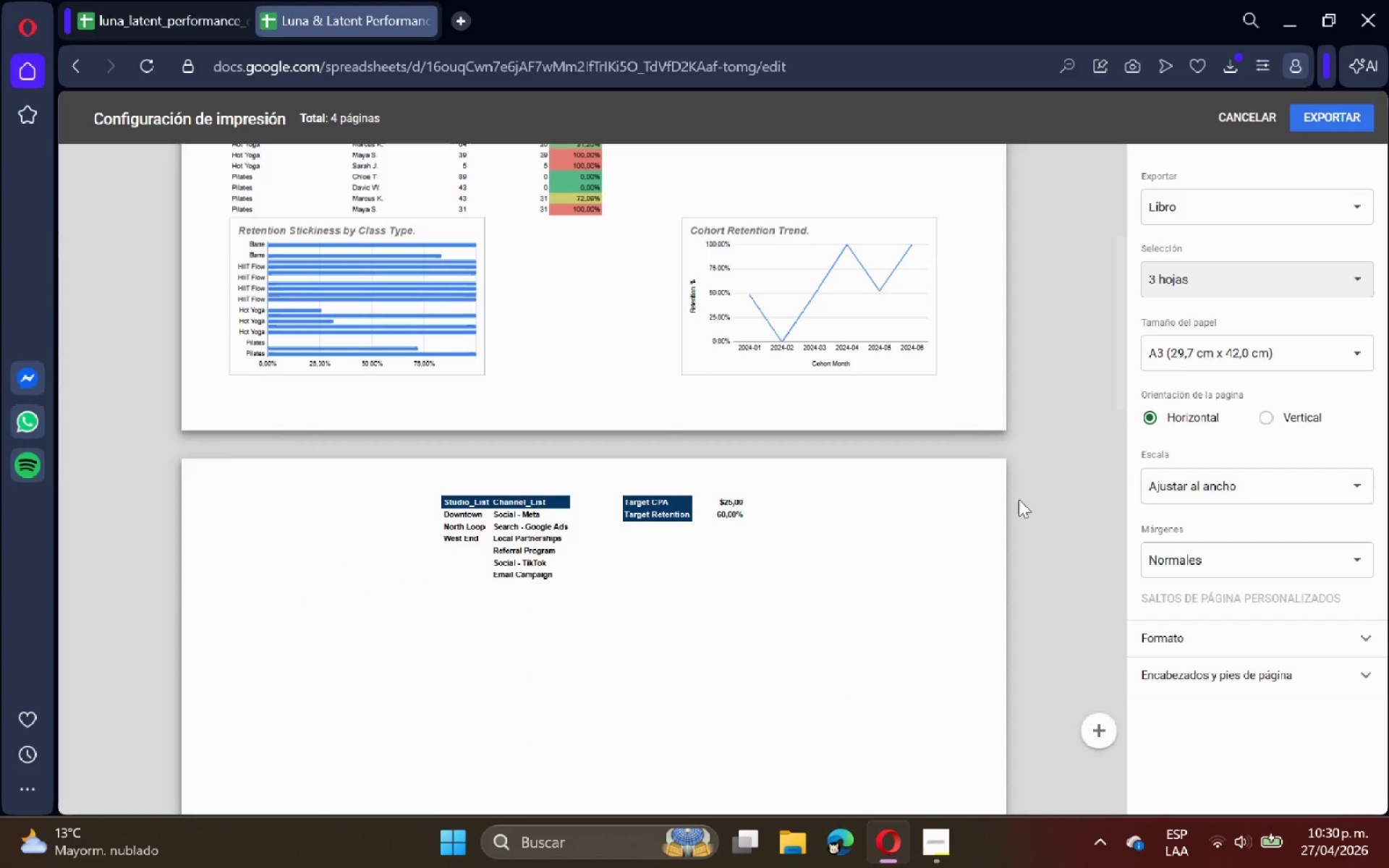 
scroll: coordinate [872, 354], scroll_direction: down, amount: 10.0
 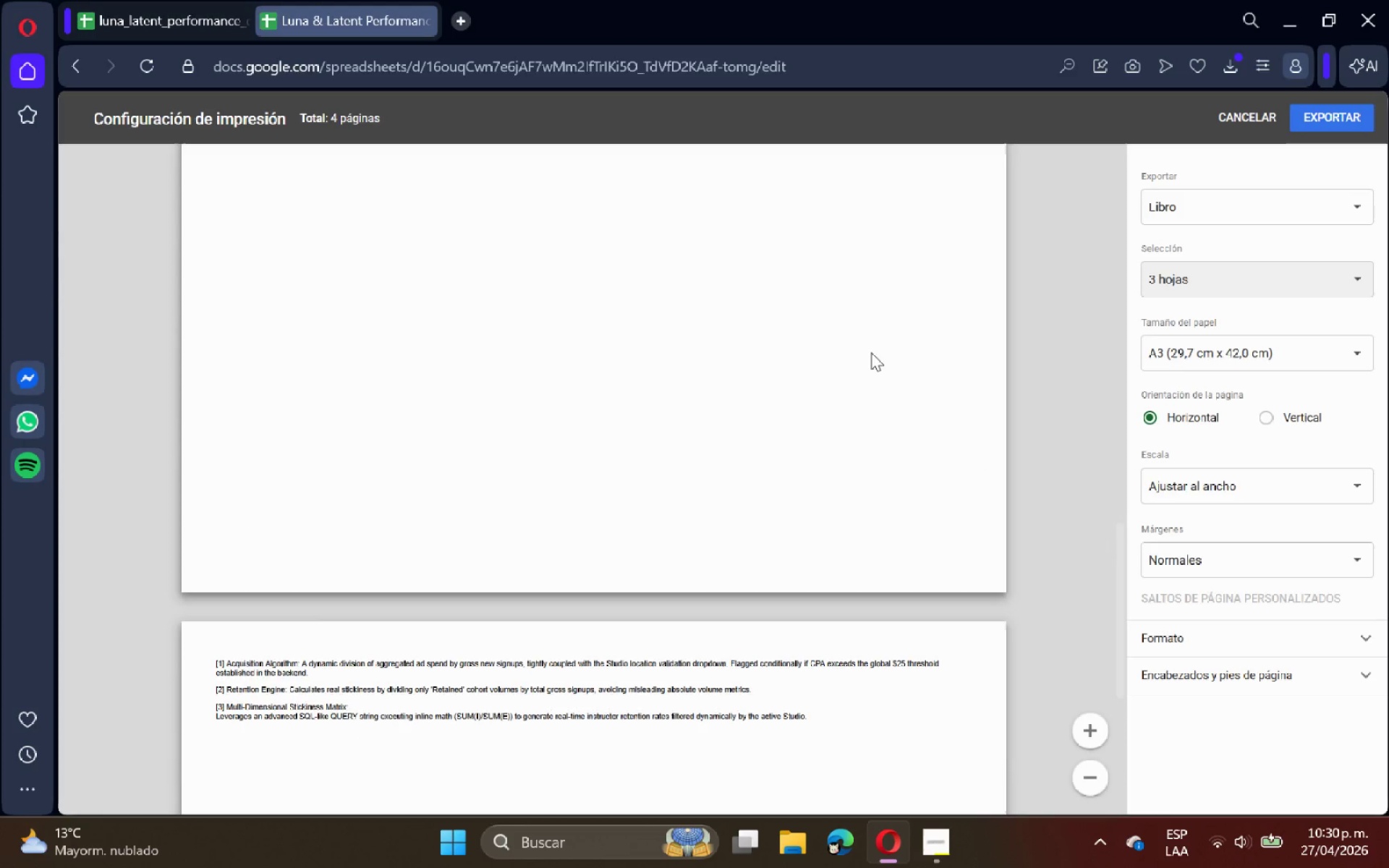 
scroll: coordinate [871, 352], scroll_direction: up, amount: 4.0
 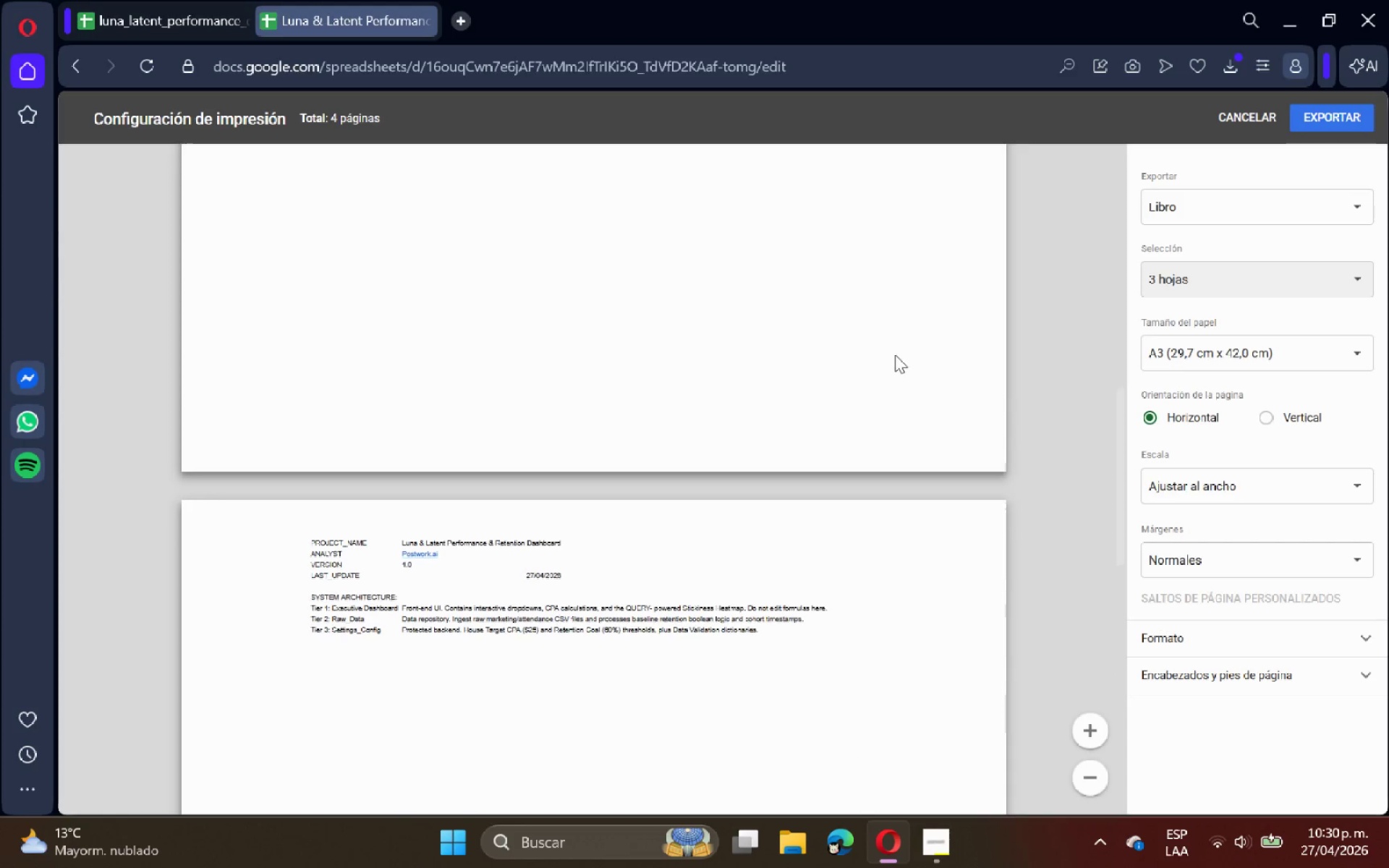 
scroll: coordinate [913, 365], scroll_direction: down, amount: 13.0
 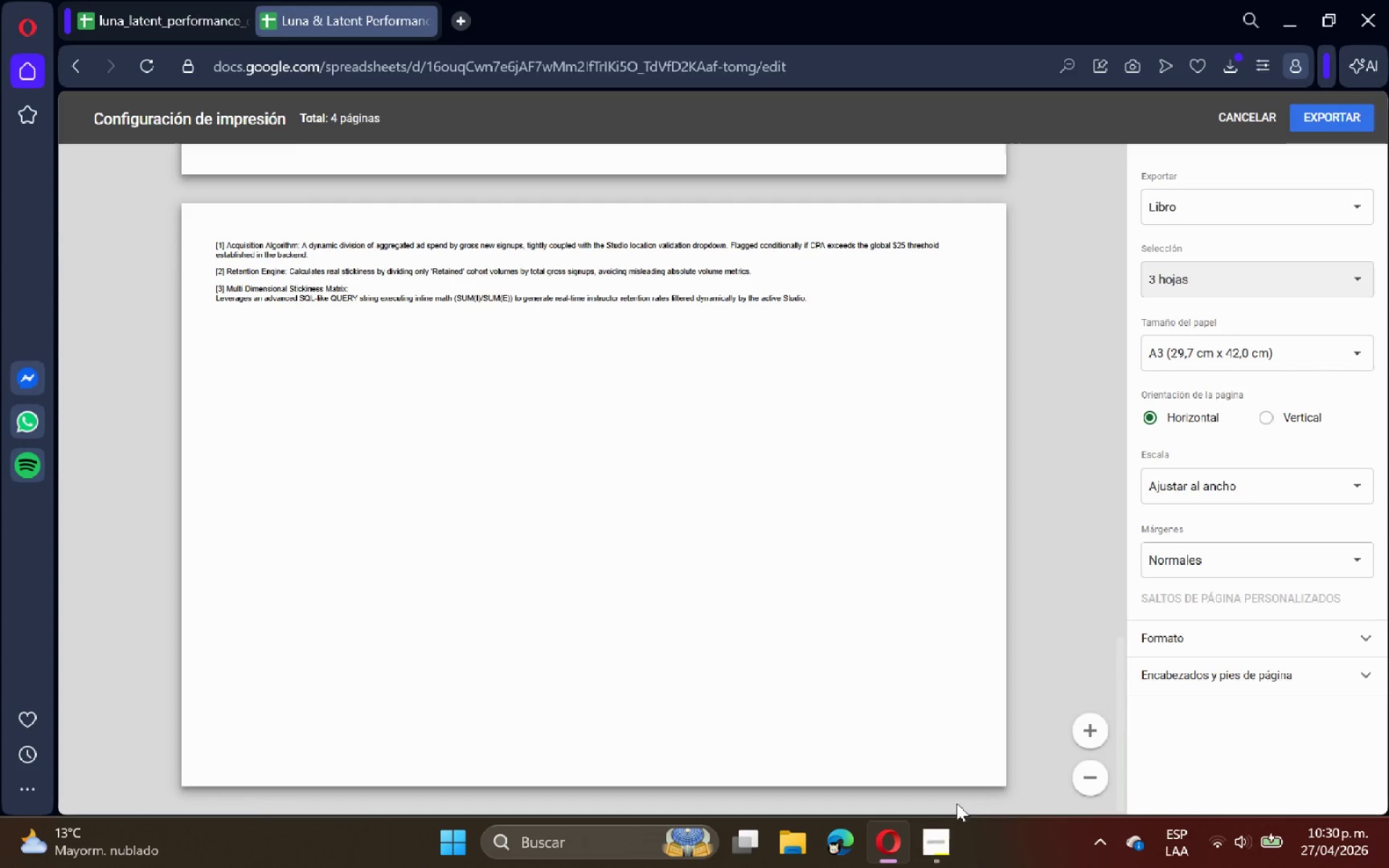 
left_click([956, 847])